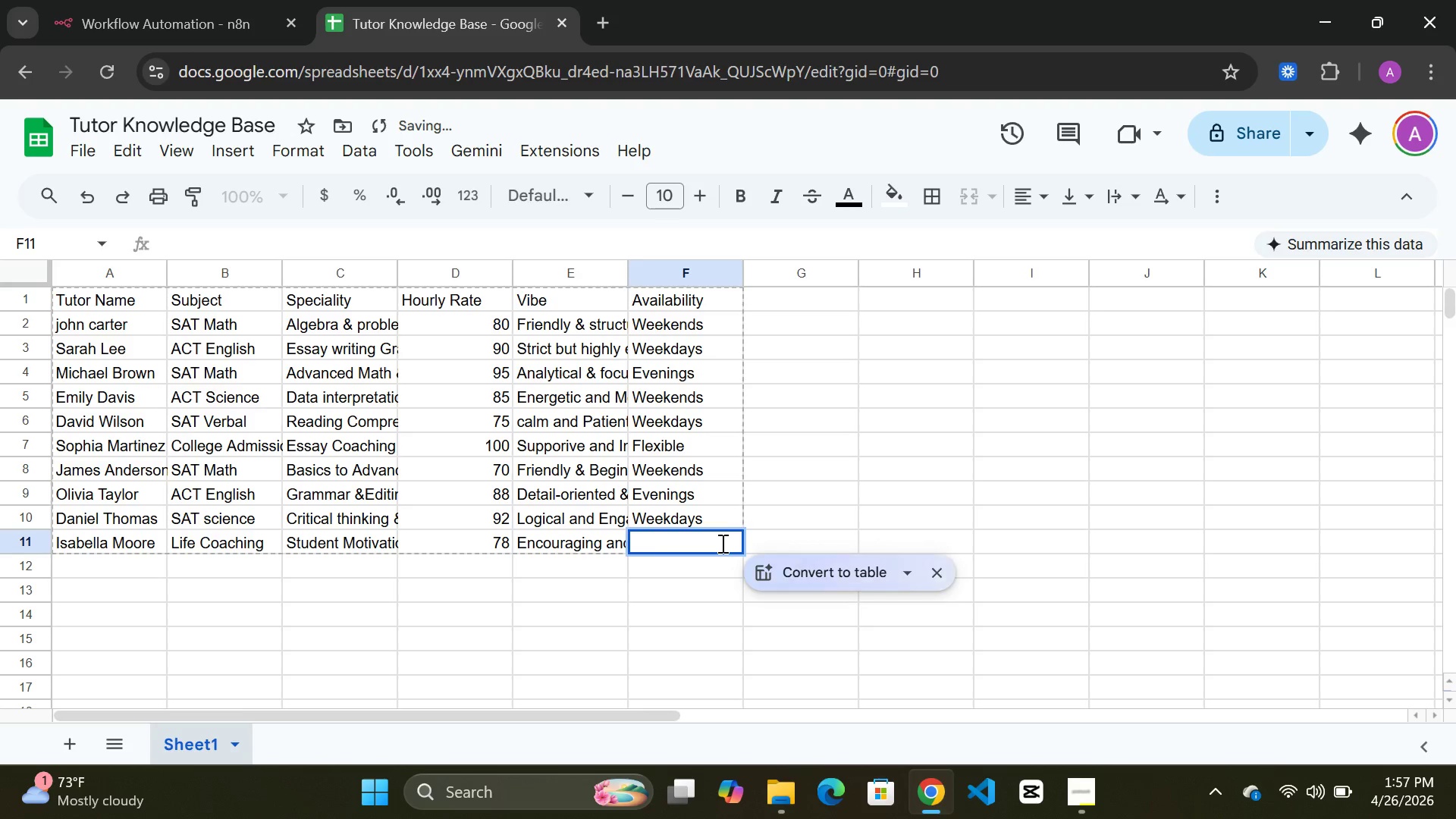 
type(Flexible)
 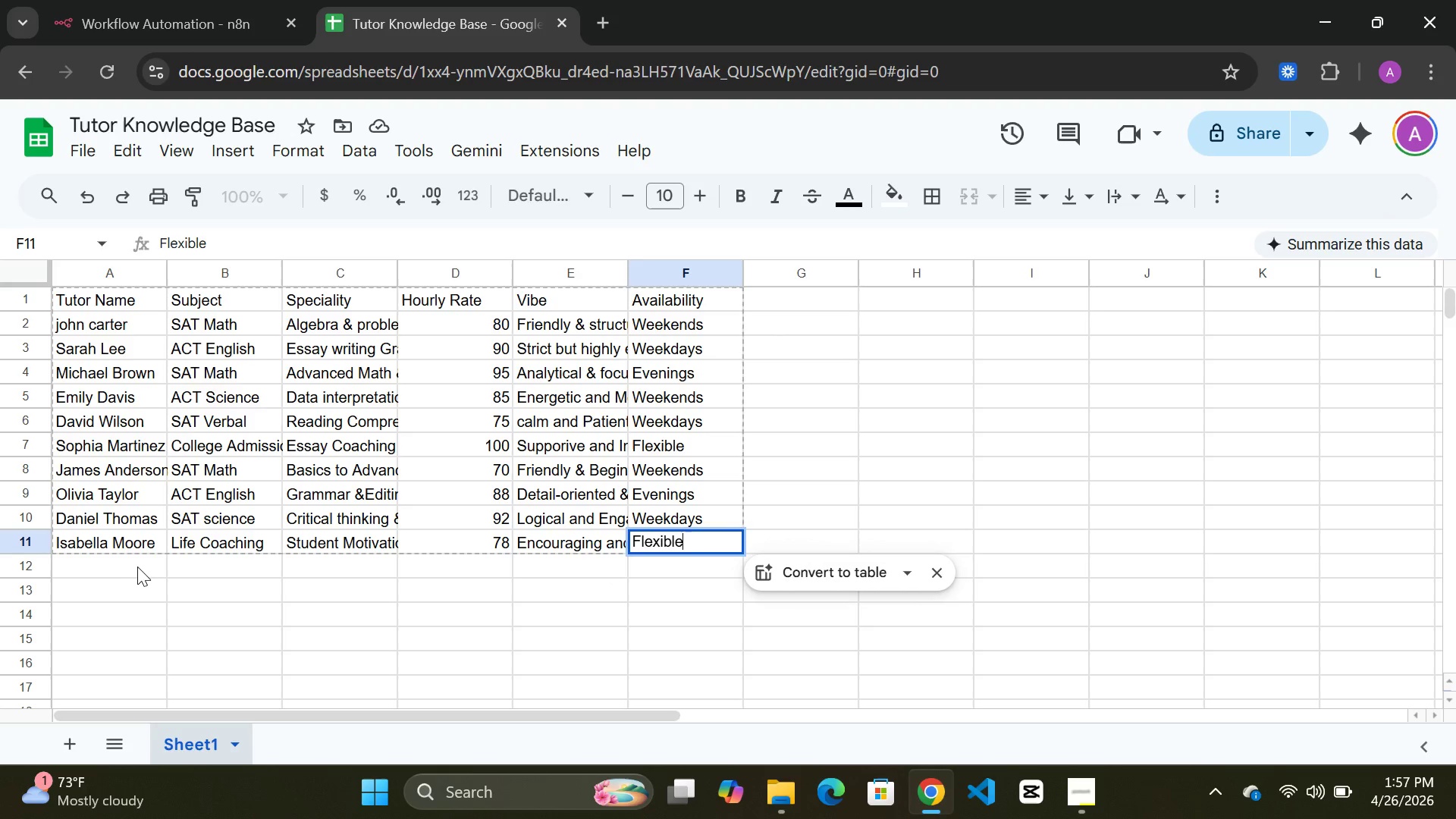 
left_click([132, 563])
 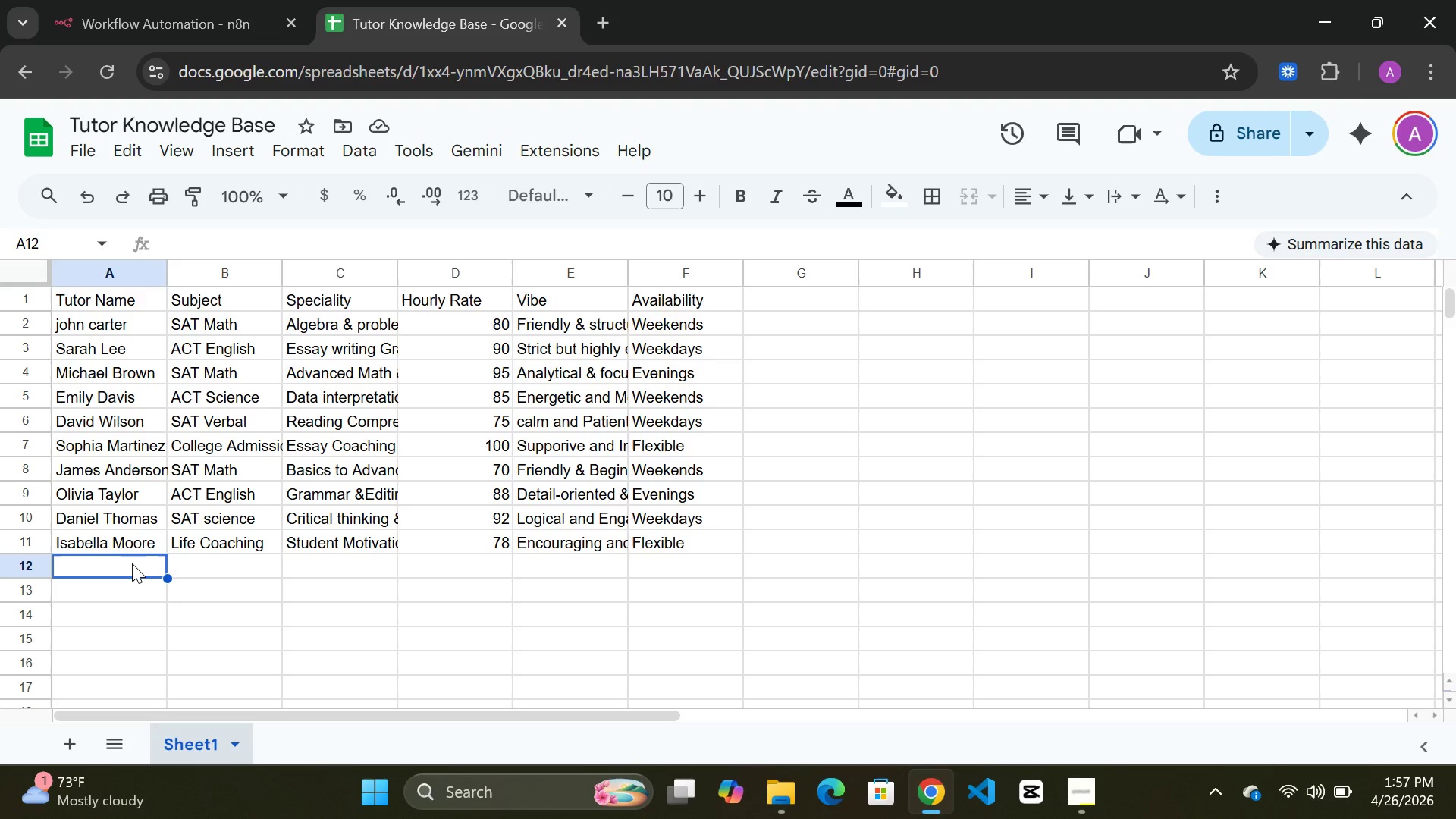 
wait(26.34)
 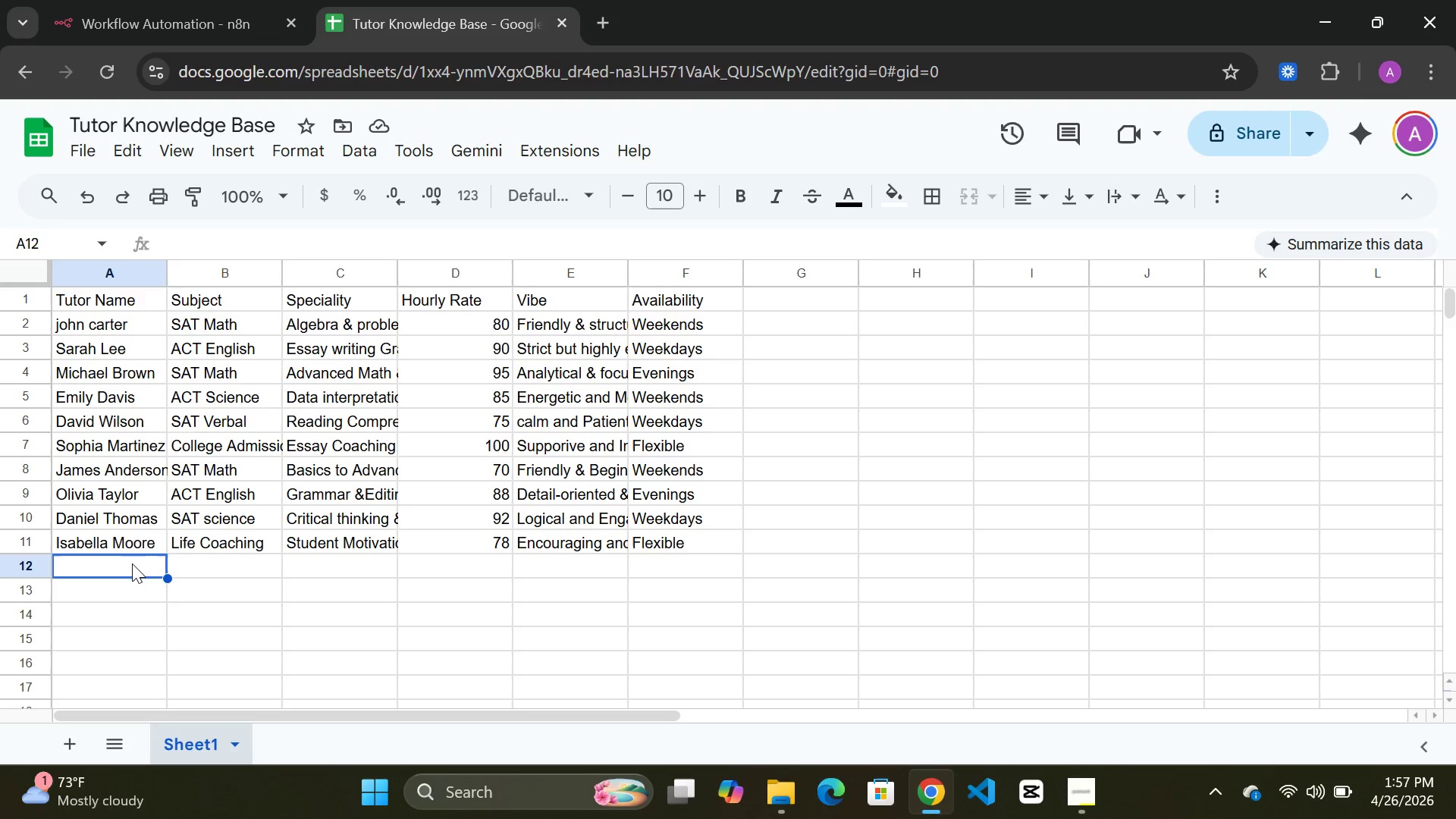 
left_click([1244, 136])
 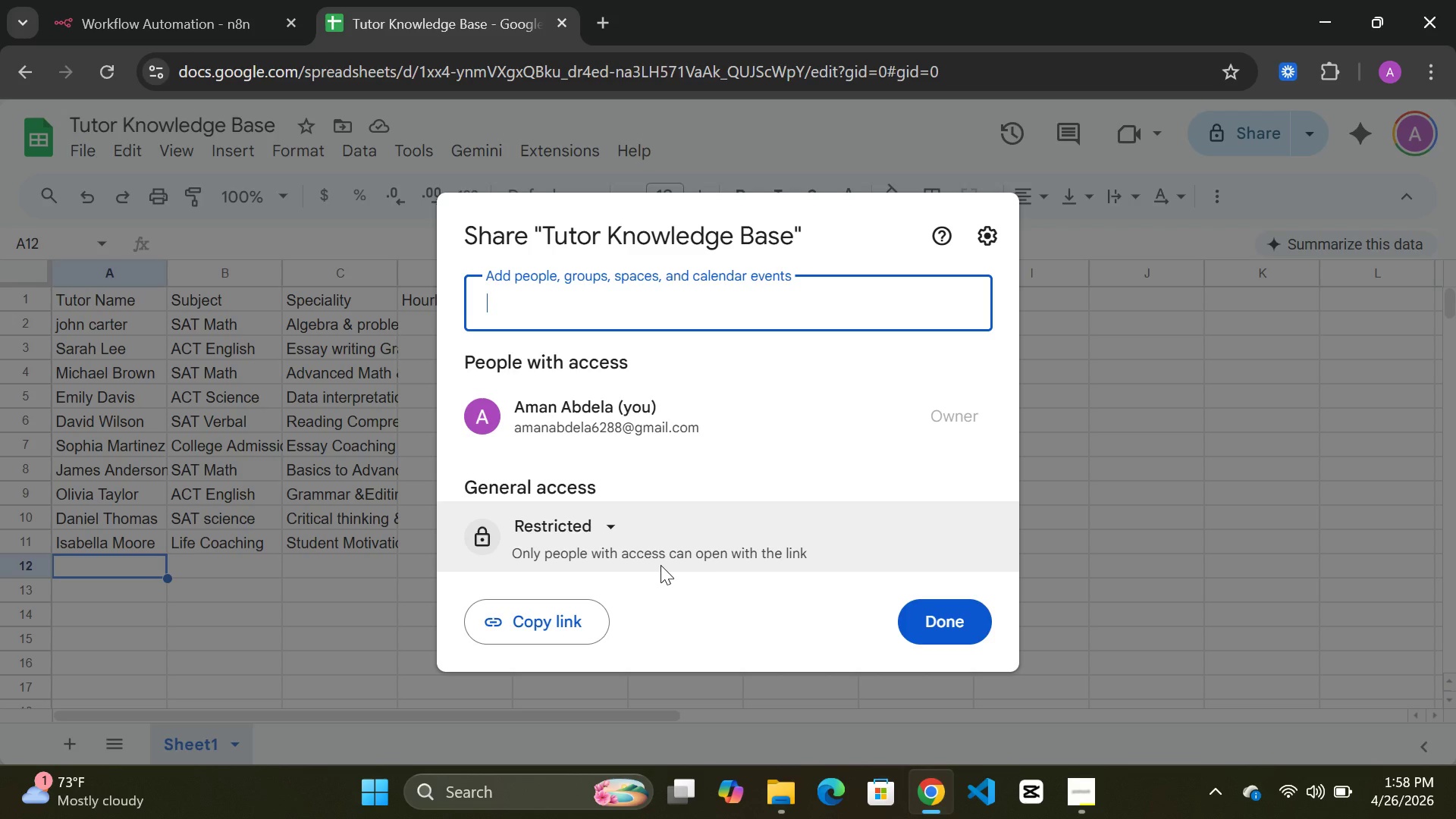 
wait(16.64)
 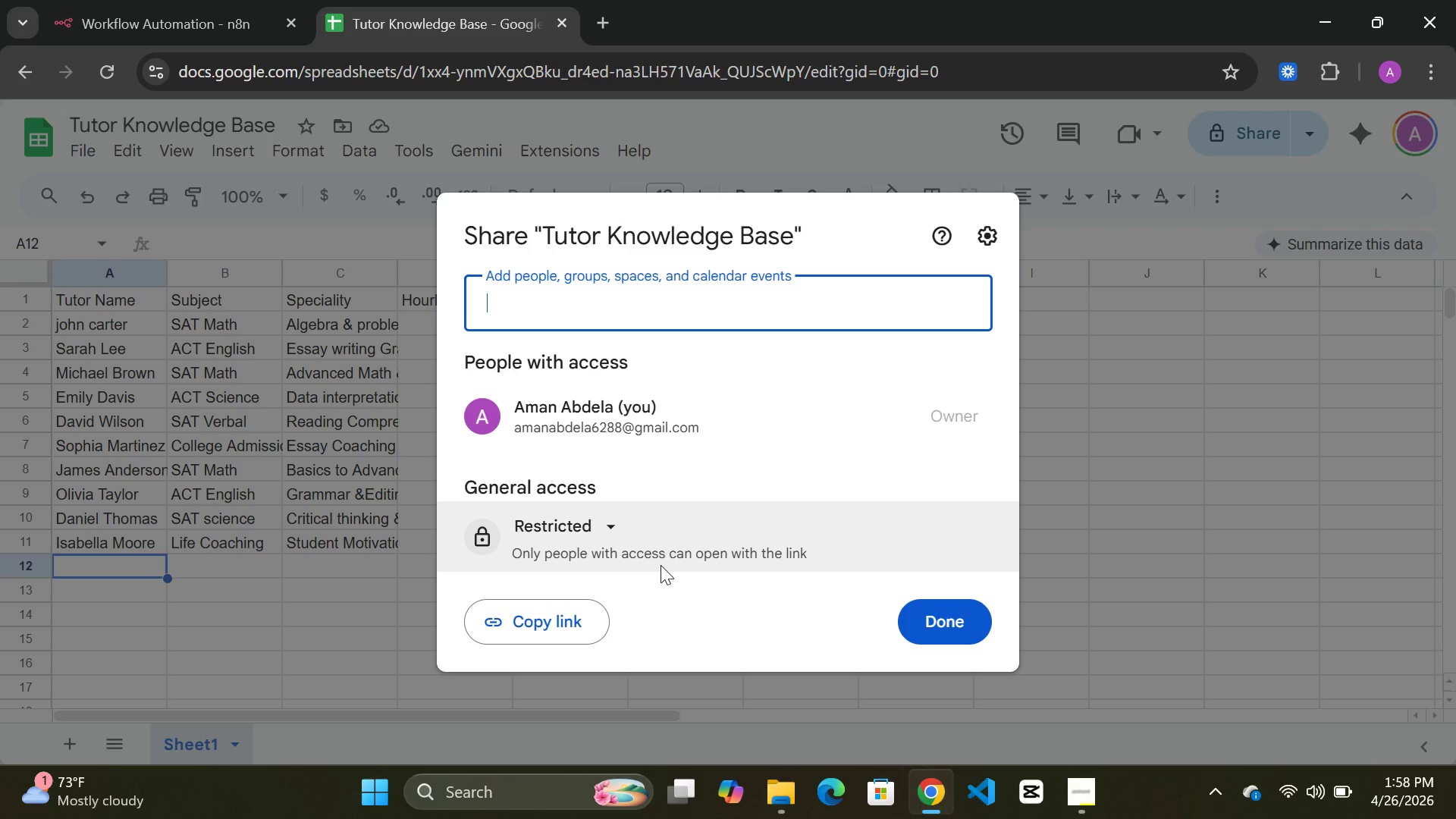 
left_click([611, 521])
 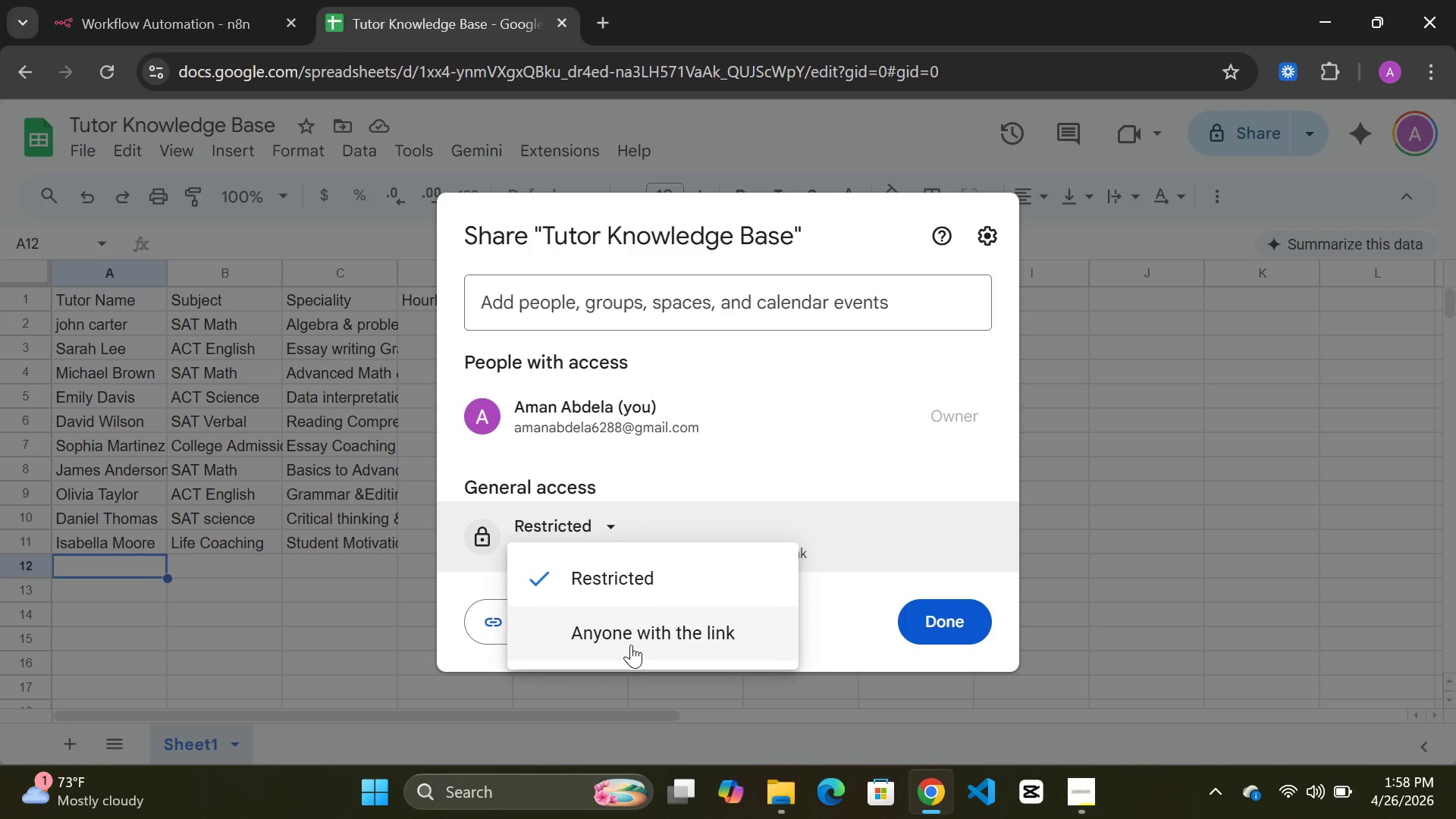 
left_click([631, 644])
 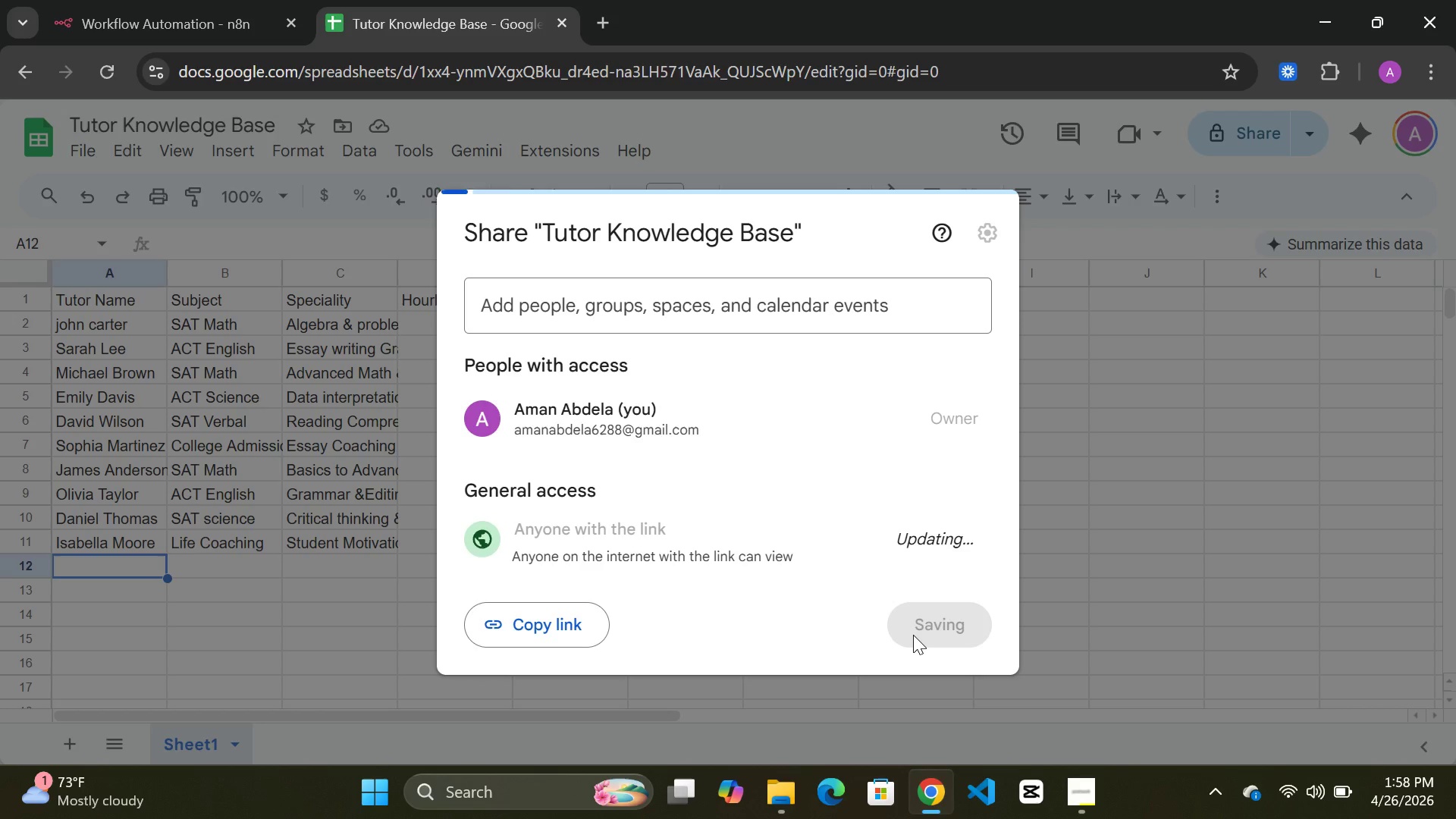 
wait(8.03)
 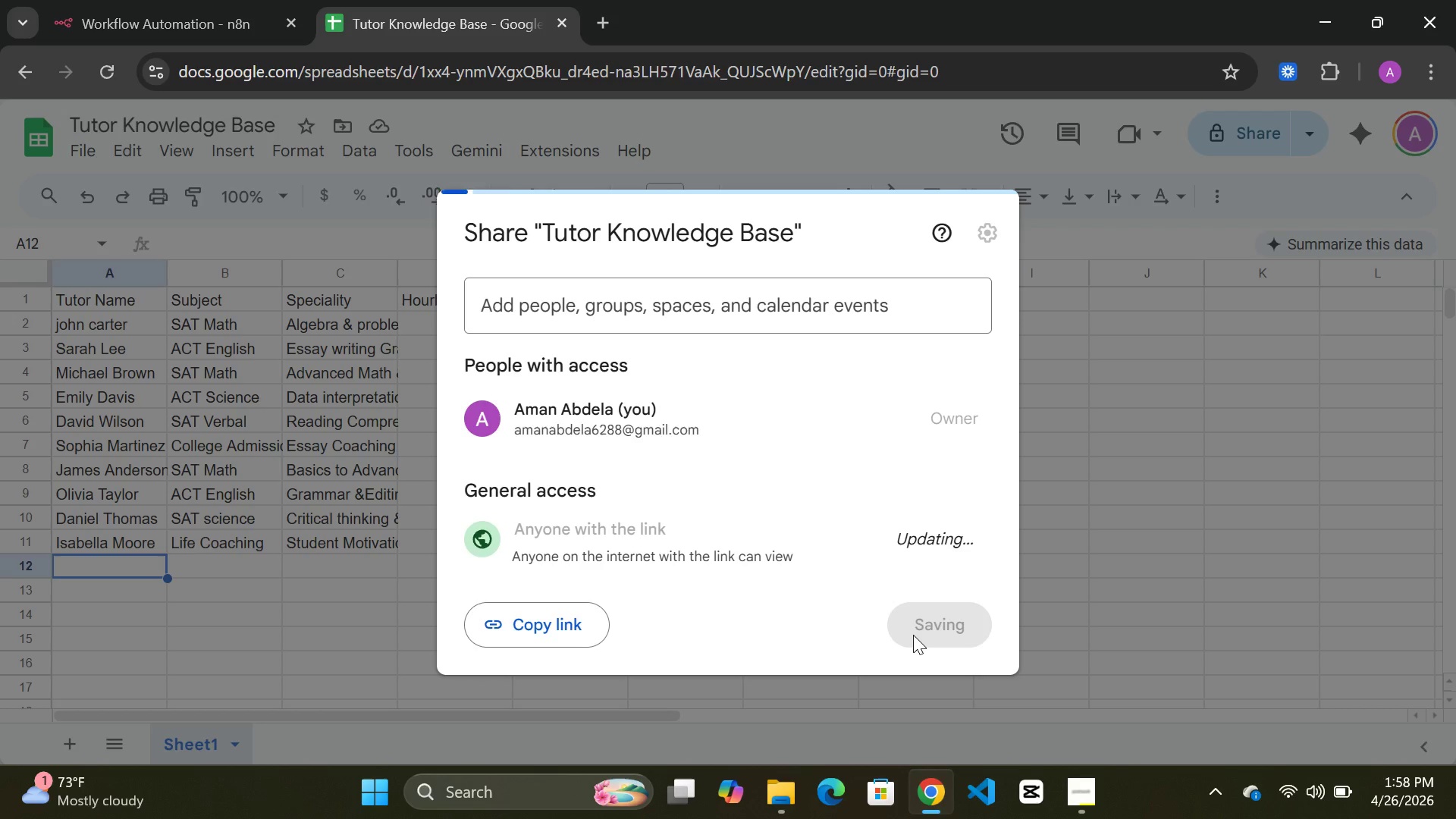 
left_click([941, 626])
 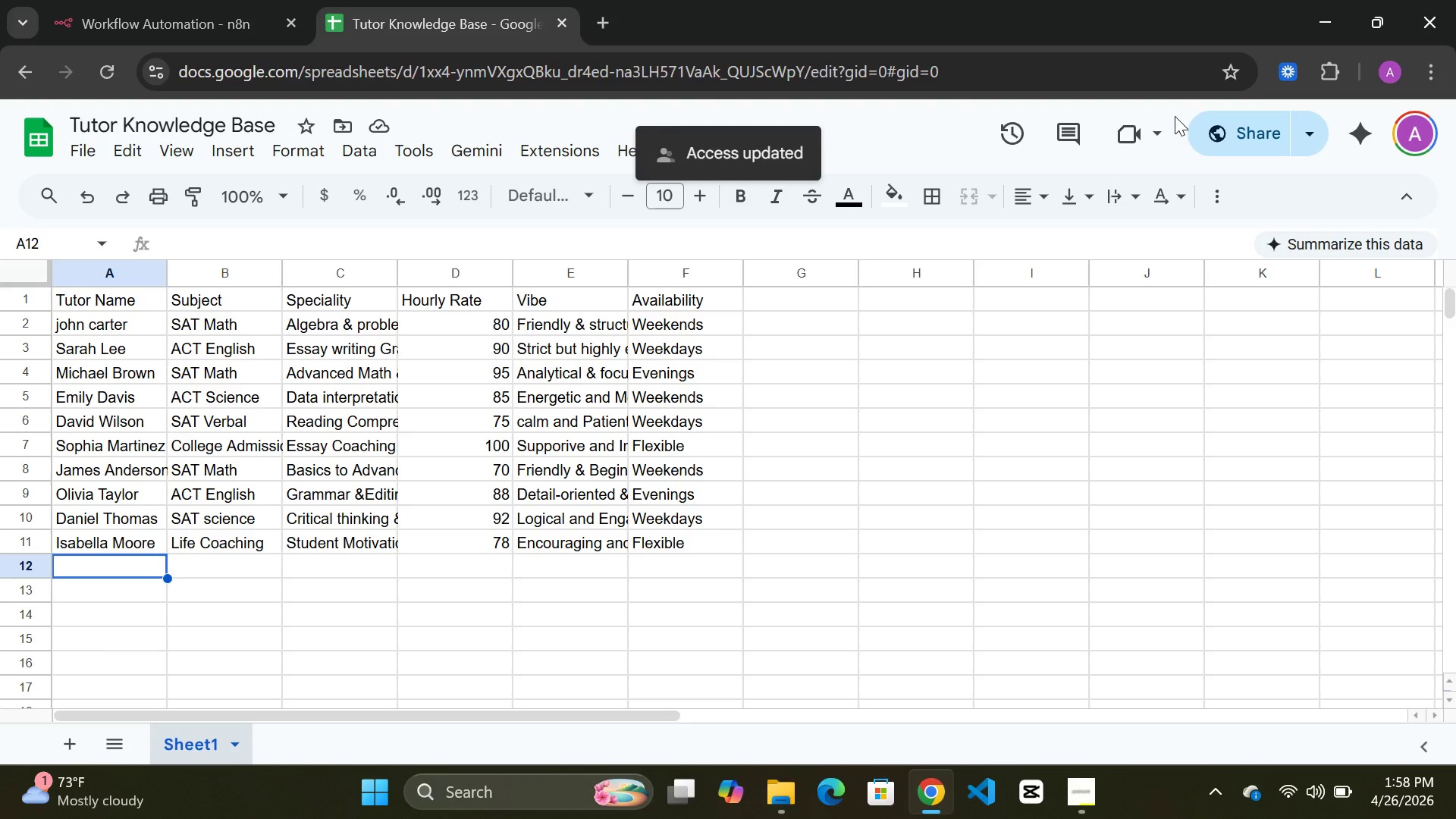 
wait(5.16)
 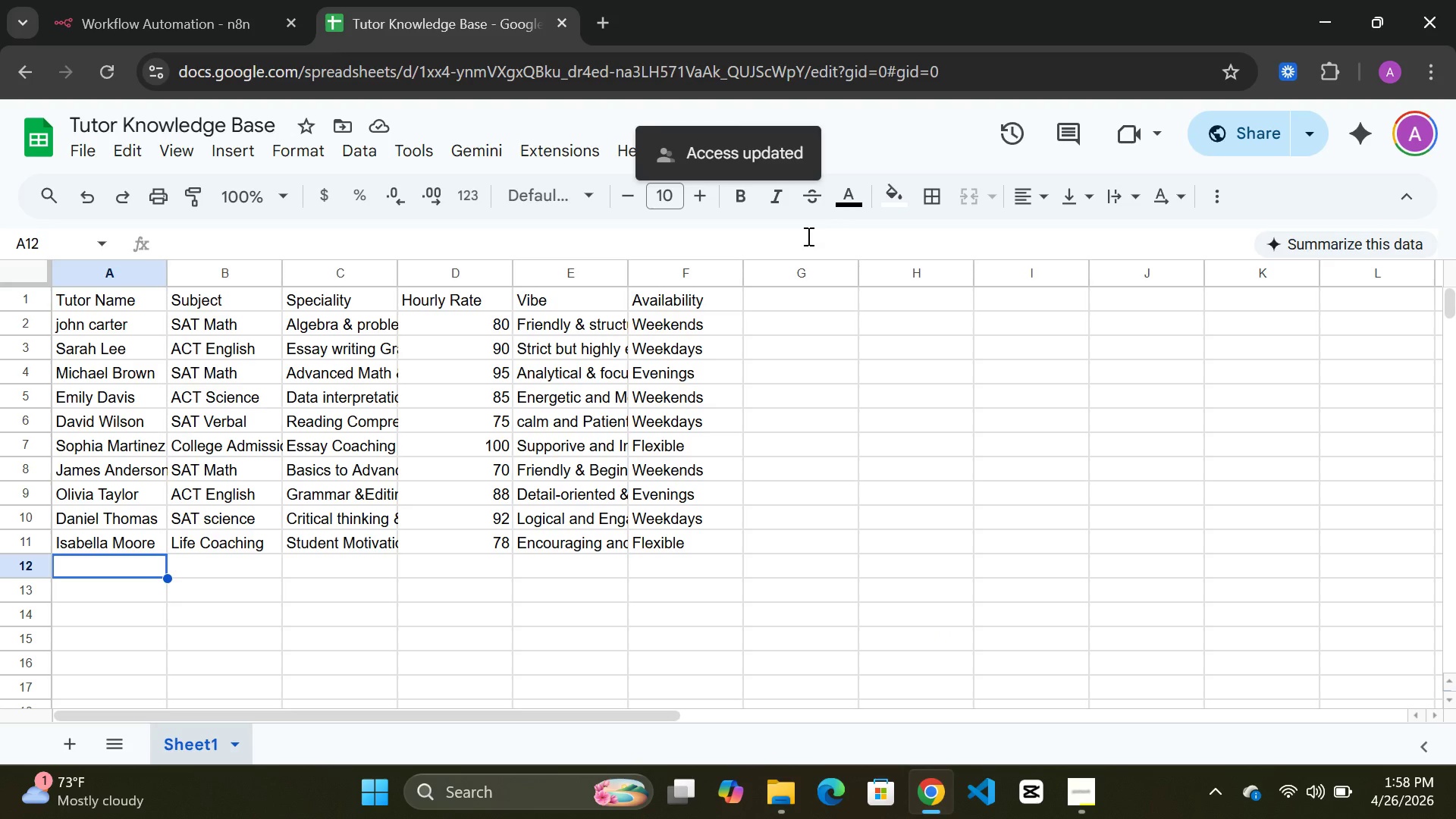 
left_click([1264, 136])
 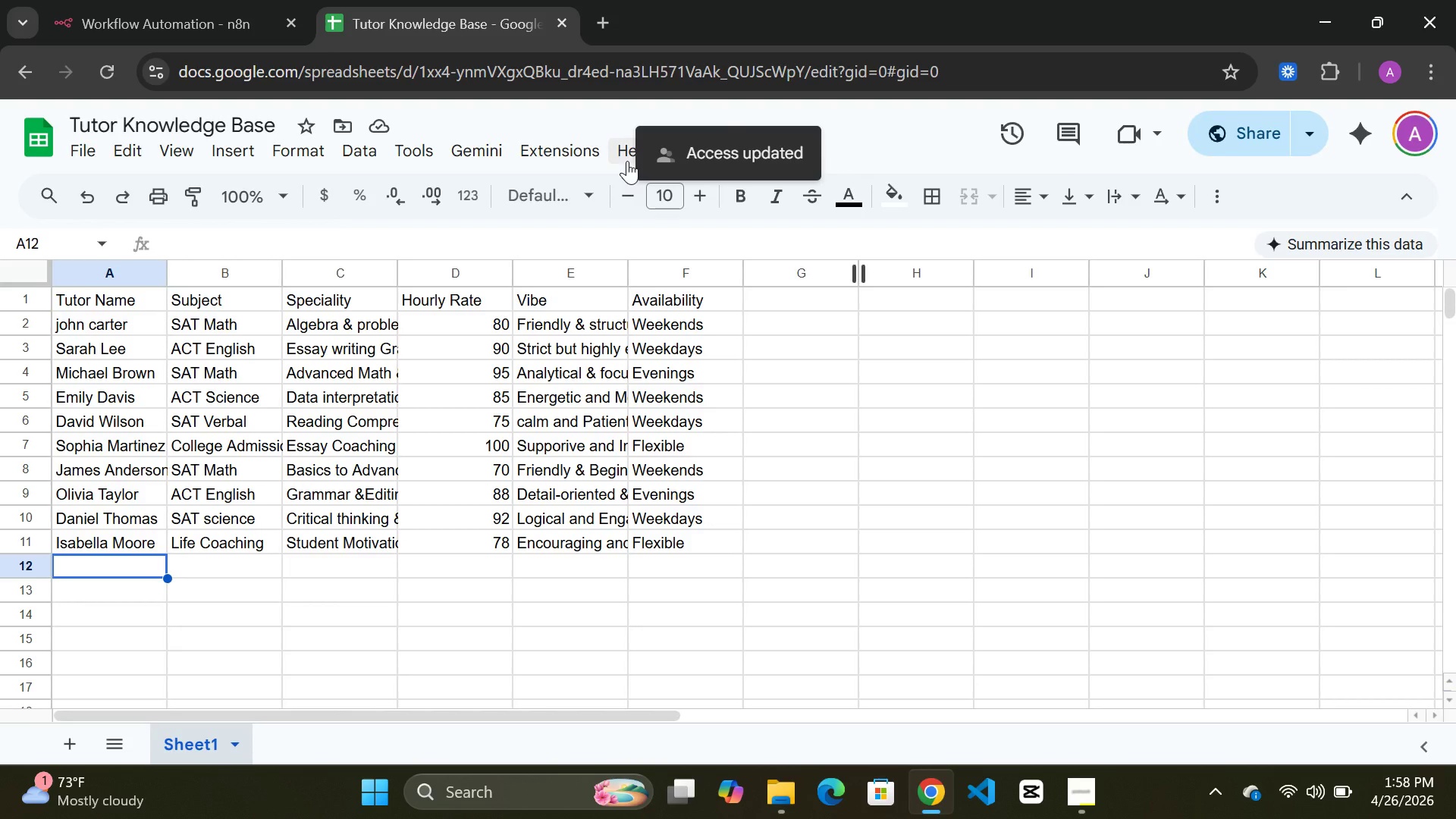 
left_click([716, 152])
 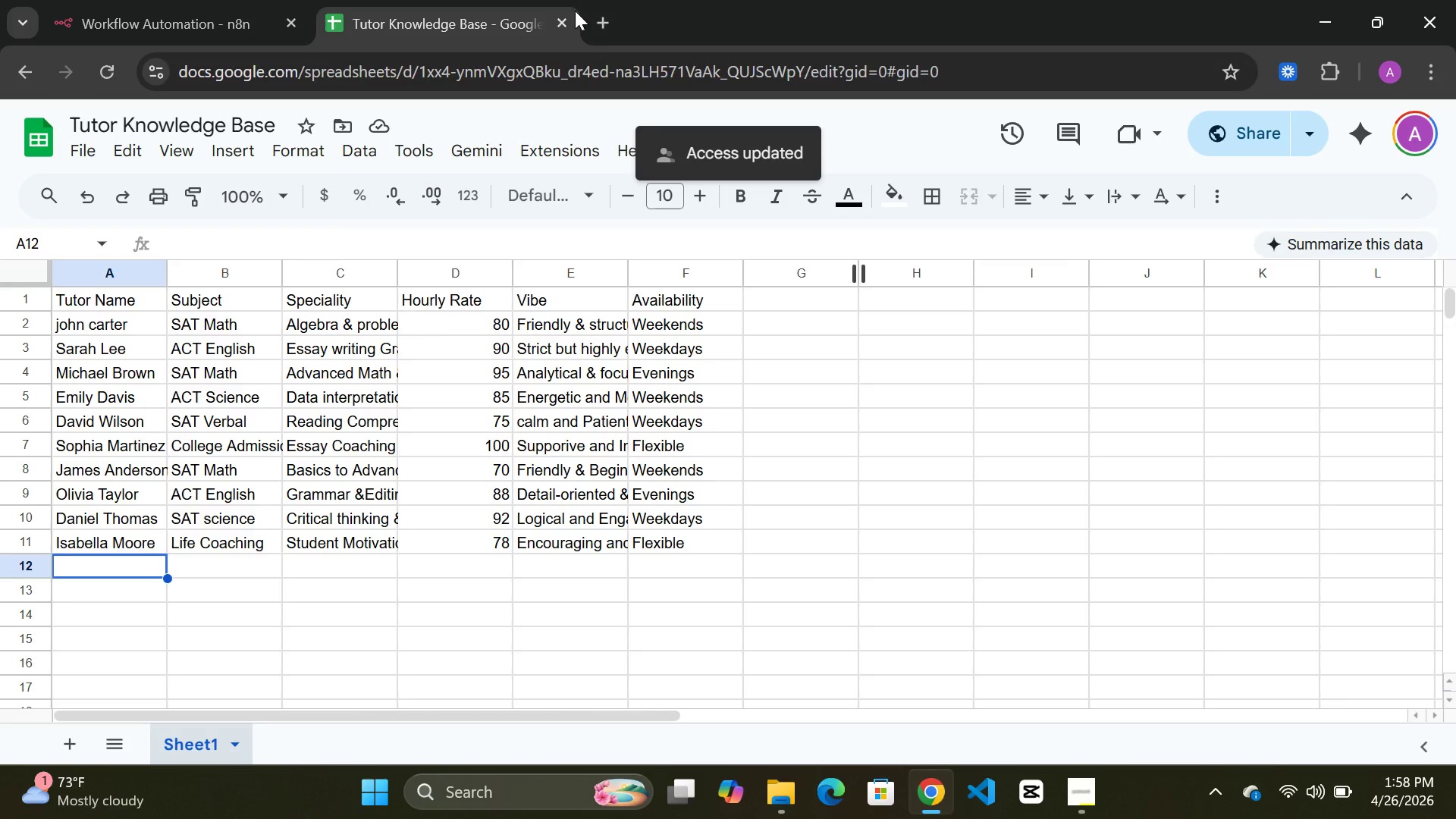 
left_click([598, 24])
 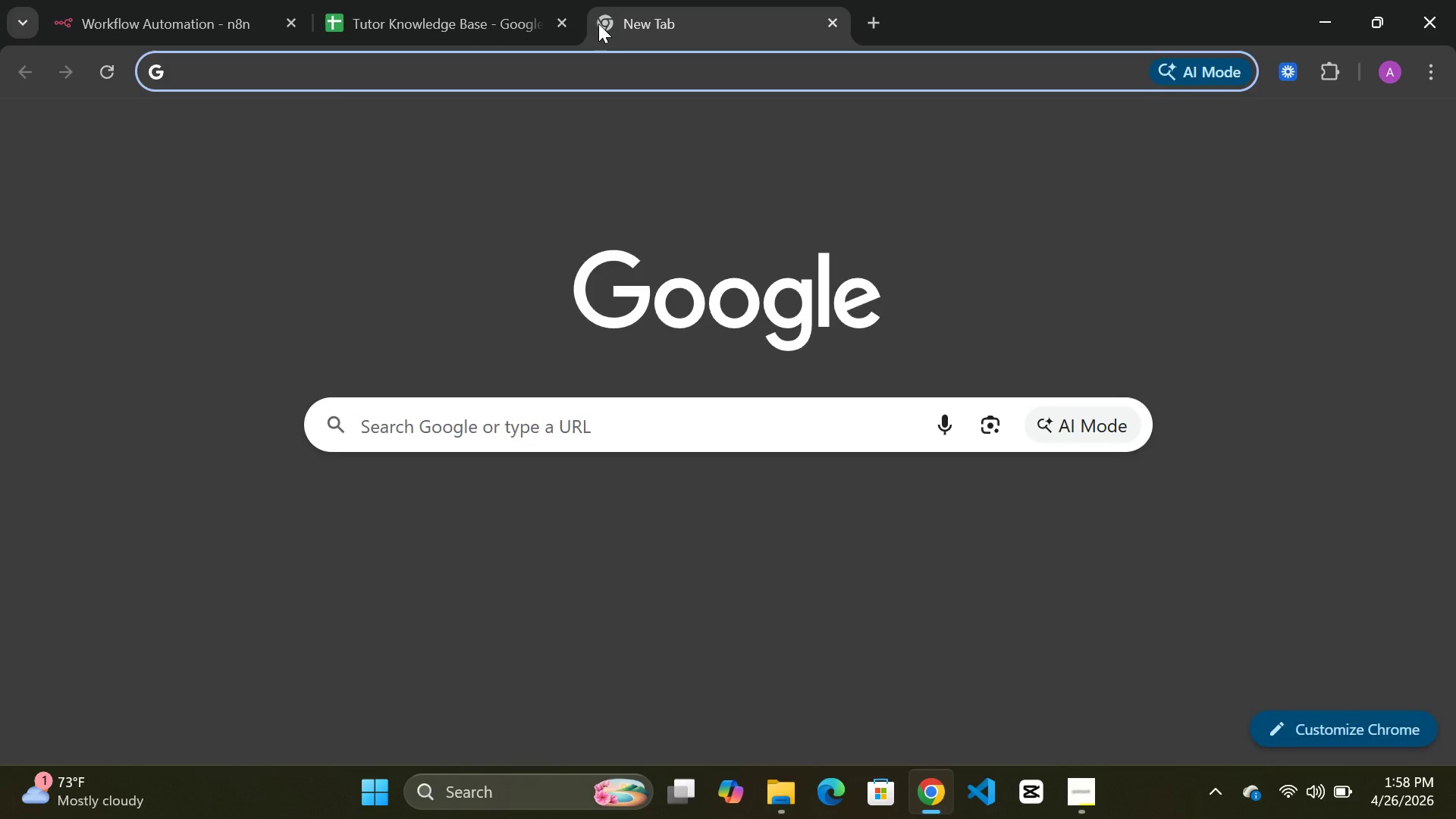 
type(airtable)
 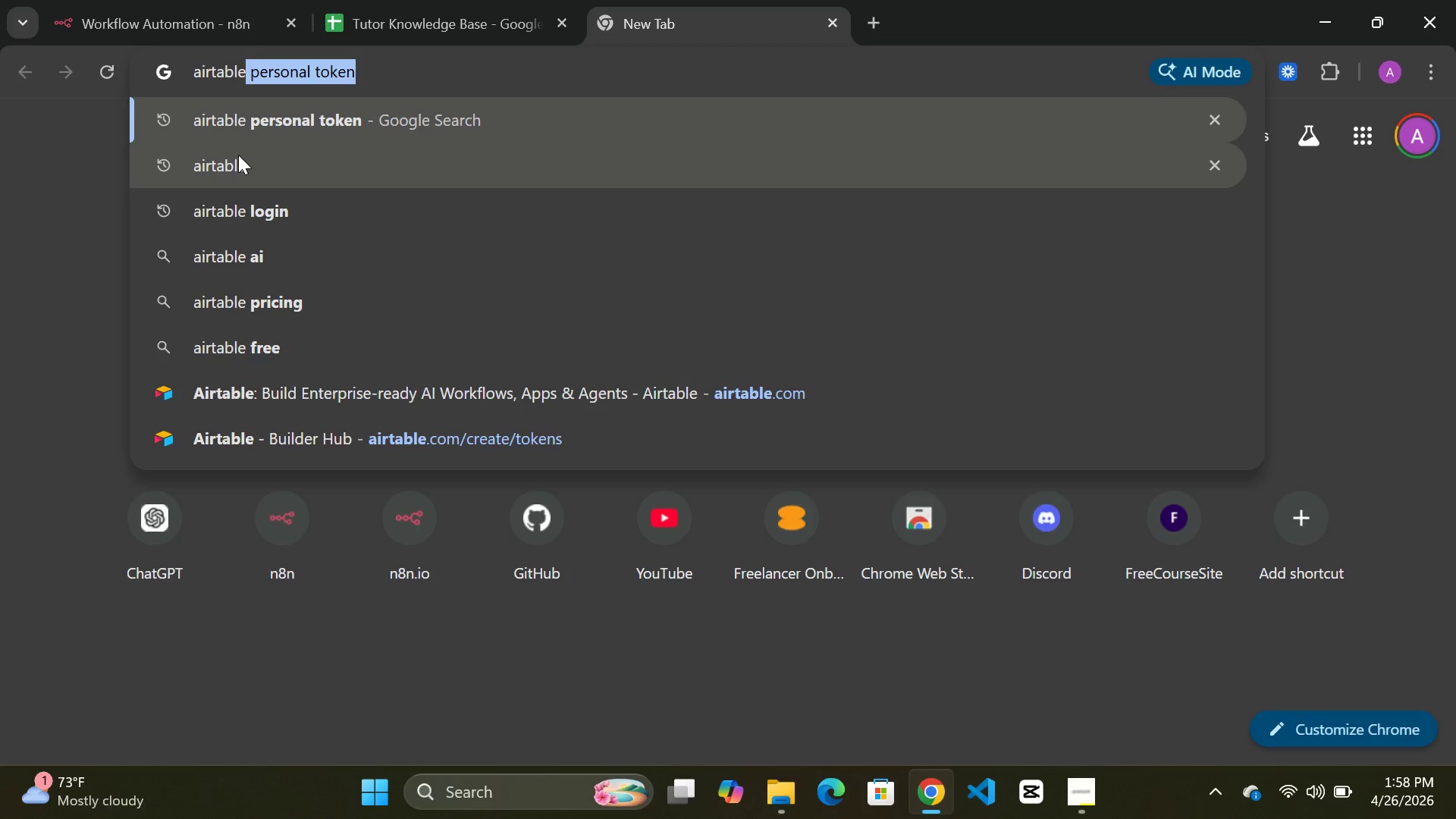 
left_click([238, 155])
 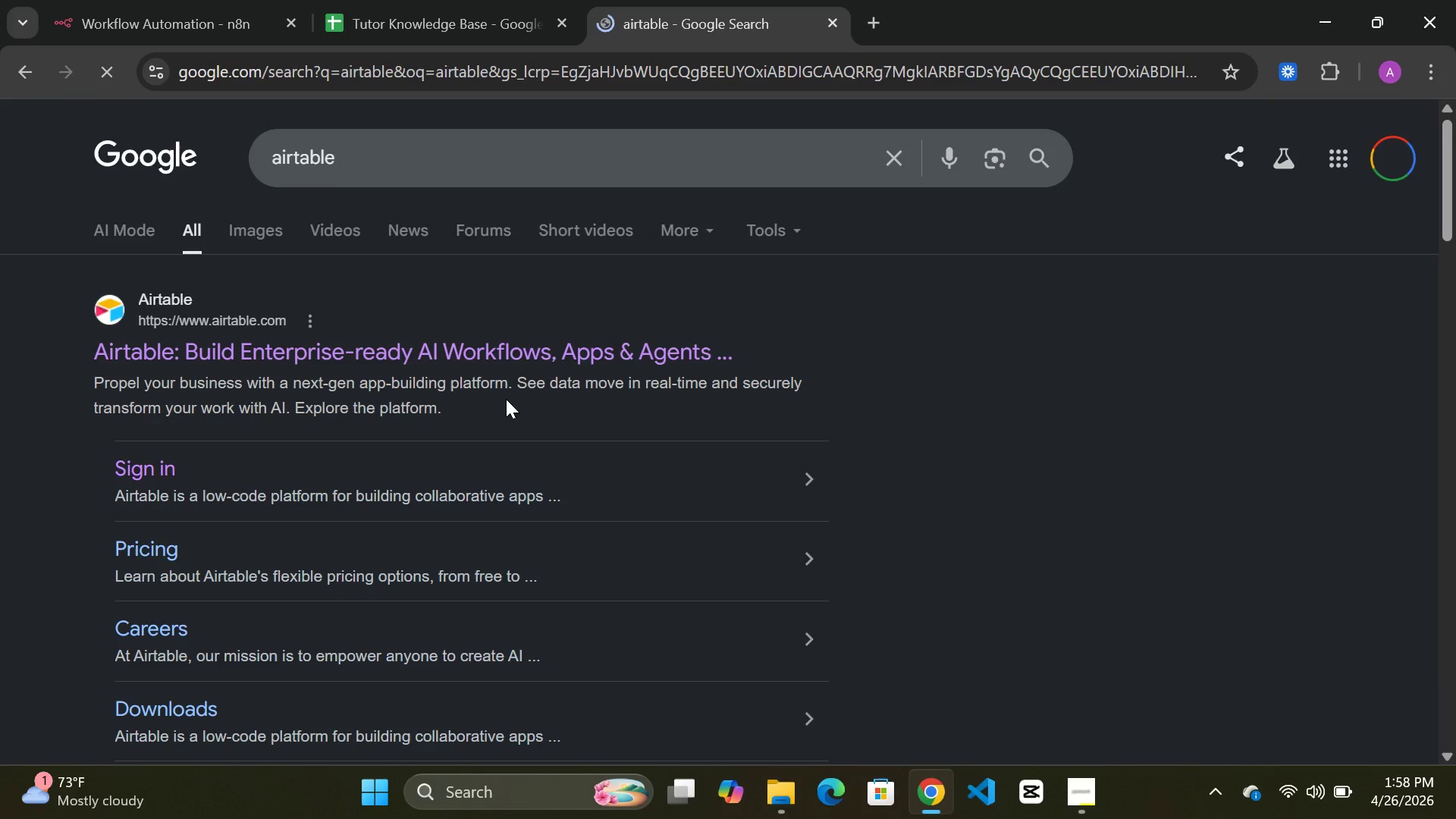 
wait(6.08)
 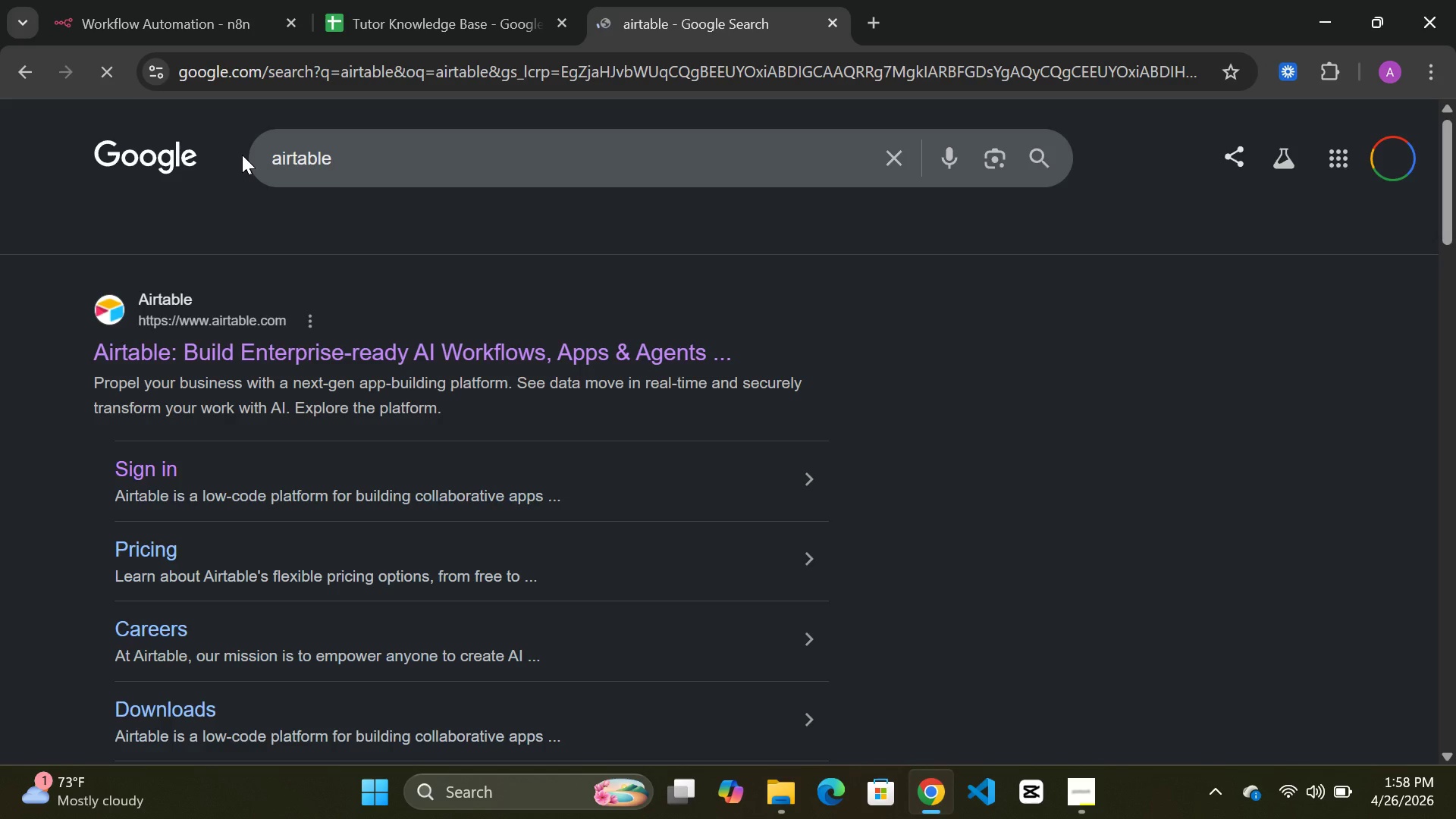 
double_click([240, 362])
 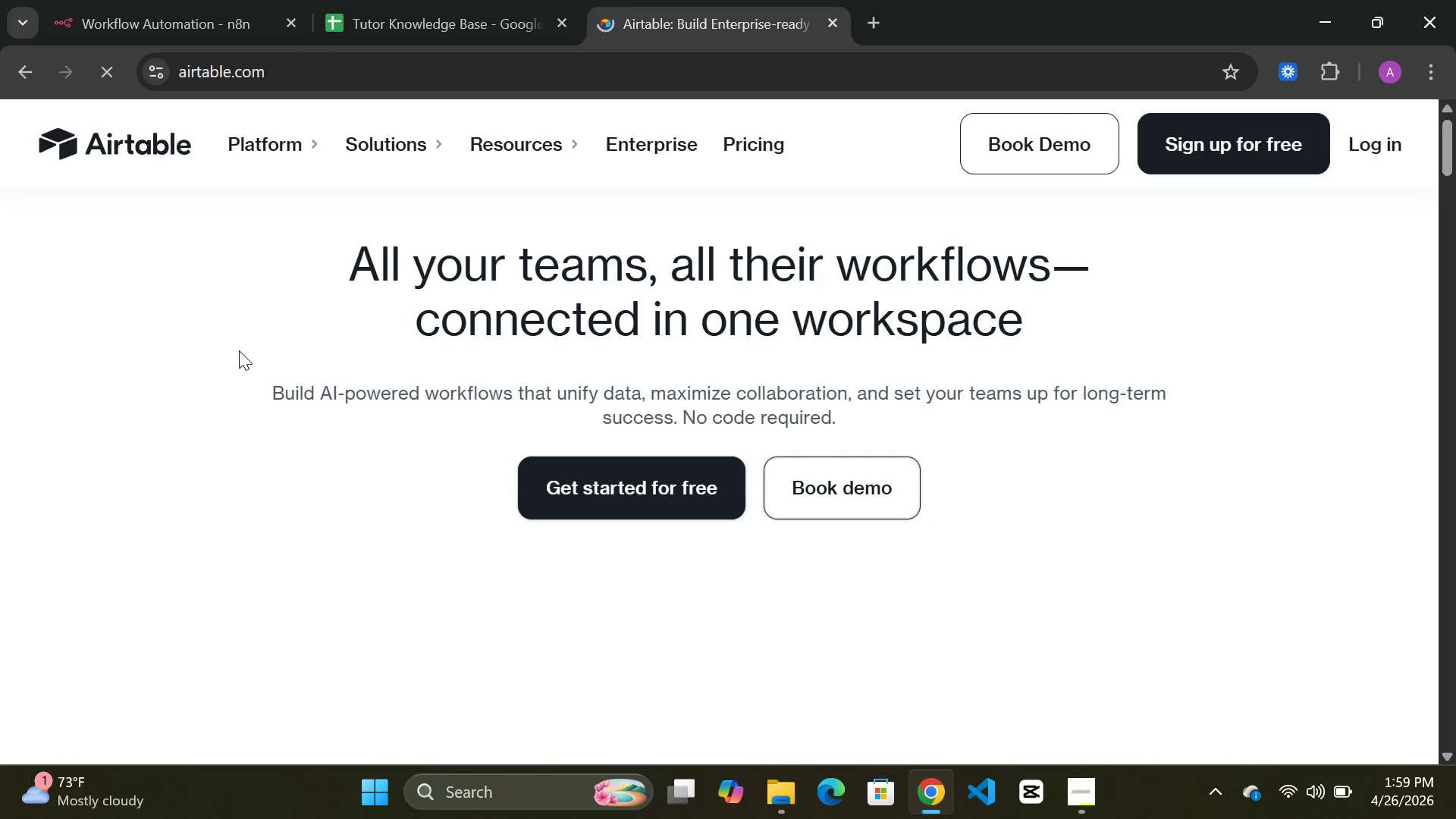 
wait(31.77)
 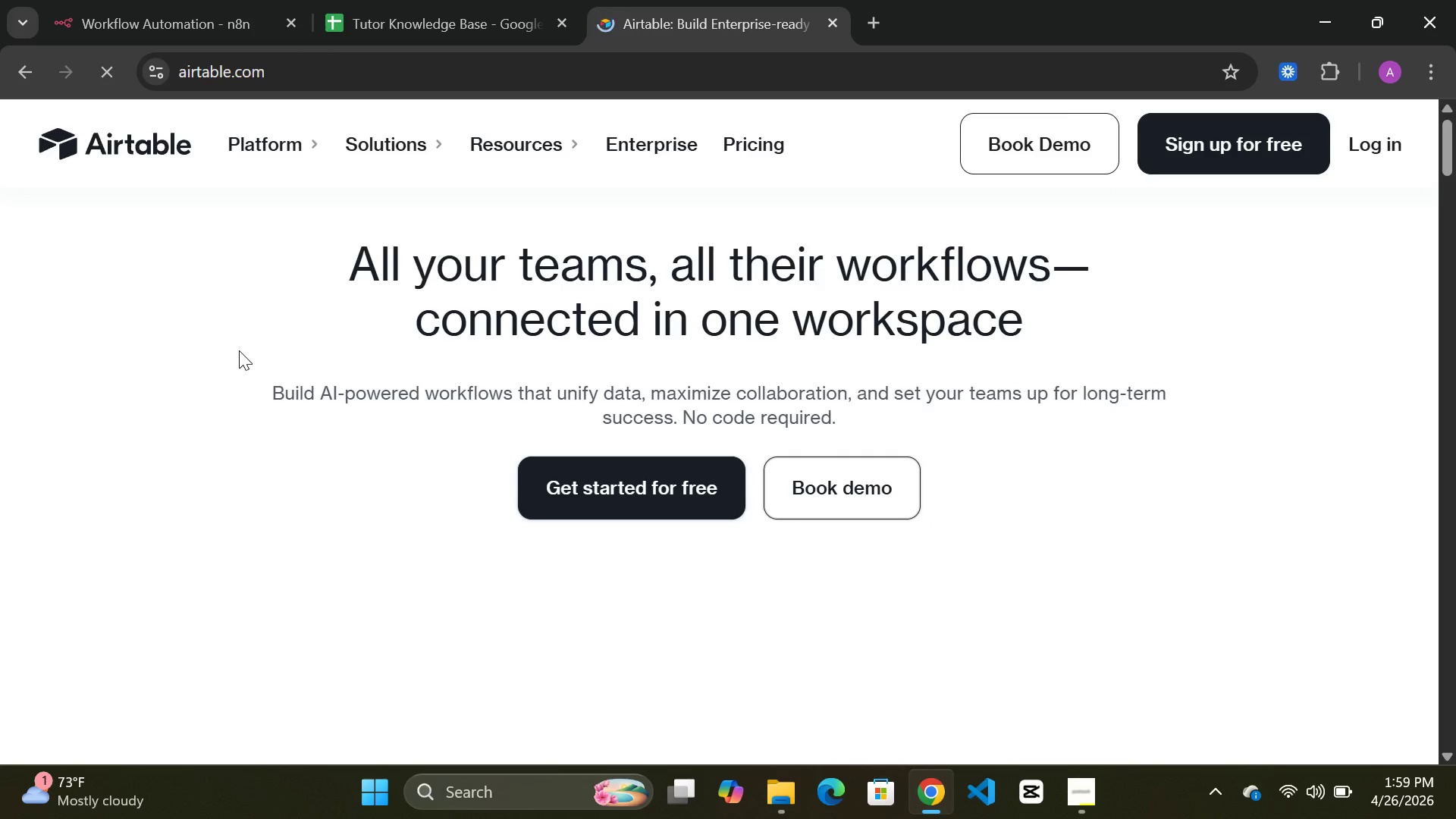 
double_click([1373, 148])
 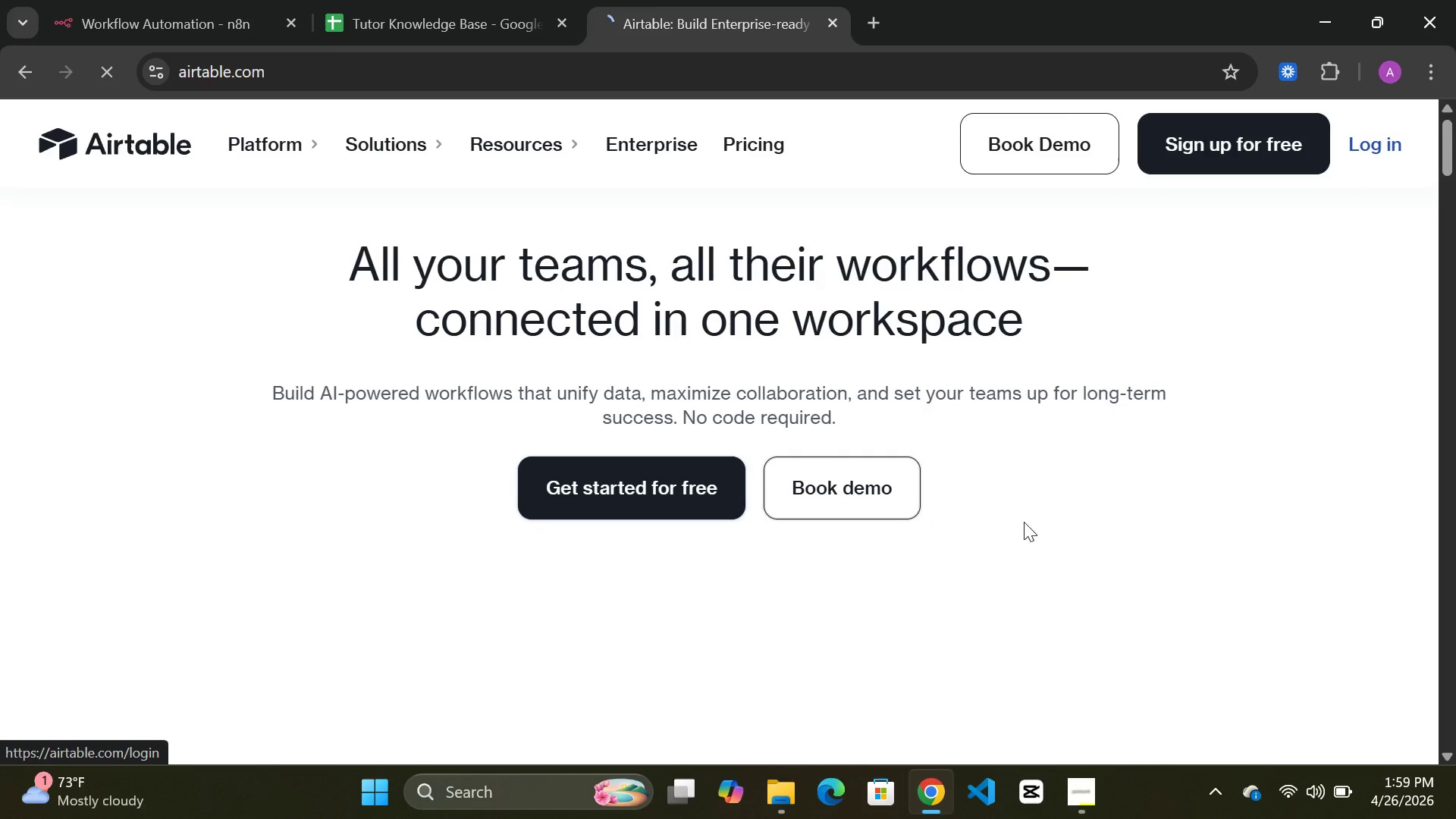 
wait(12.31)
 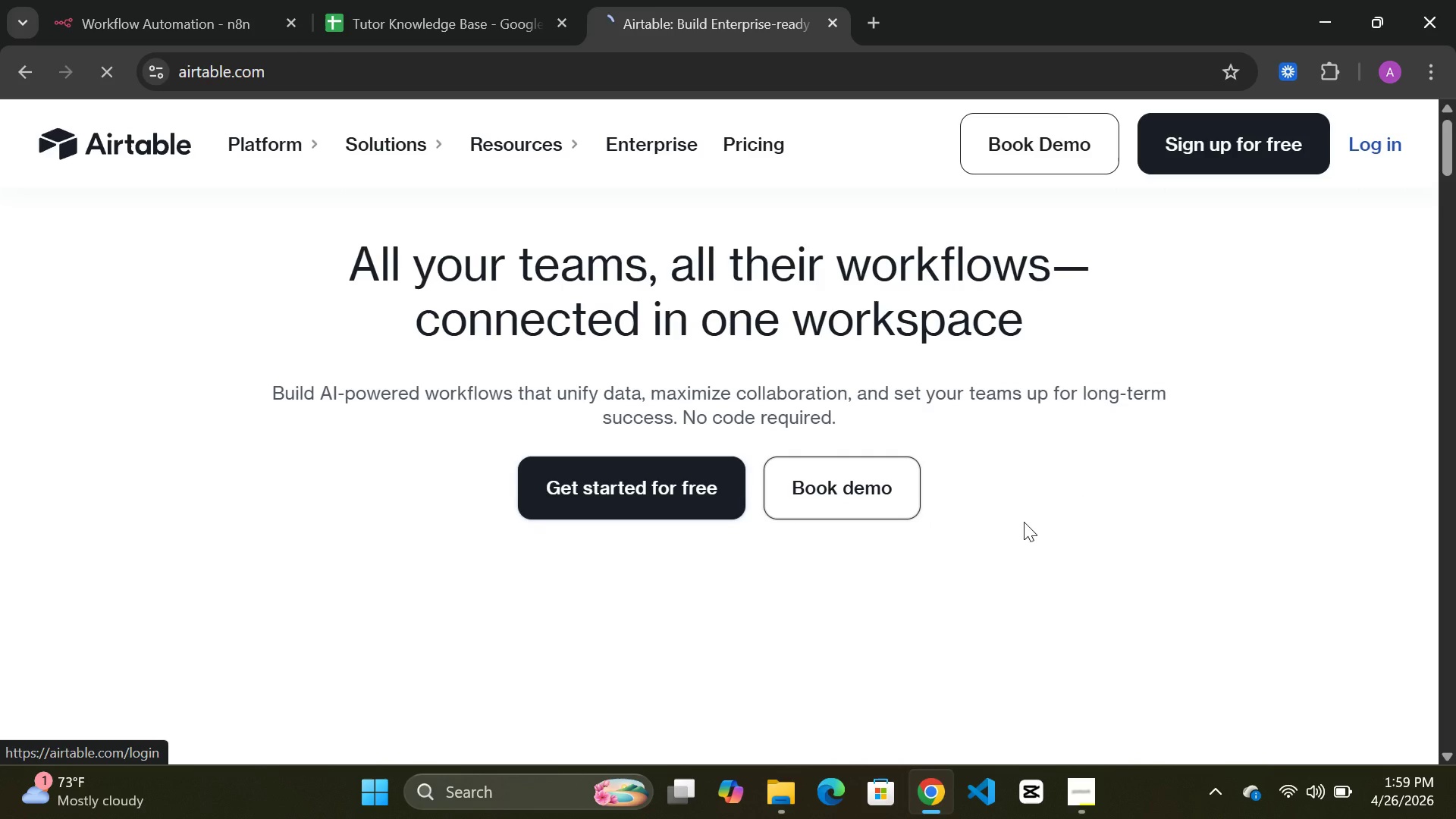 
left_click([1360, 144])
 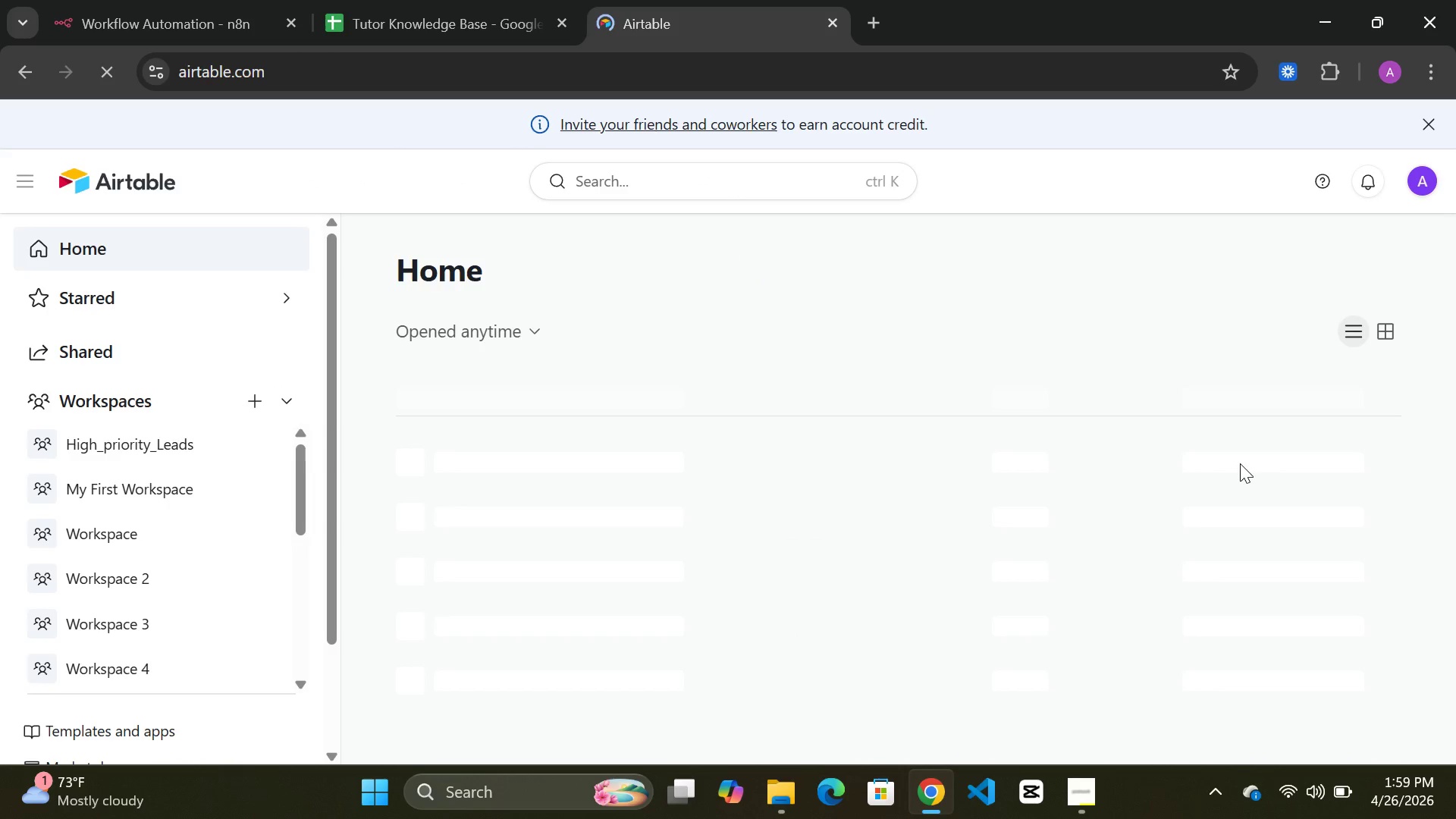 
wait(25.03)
 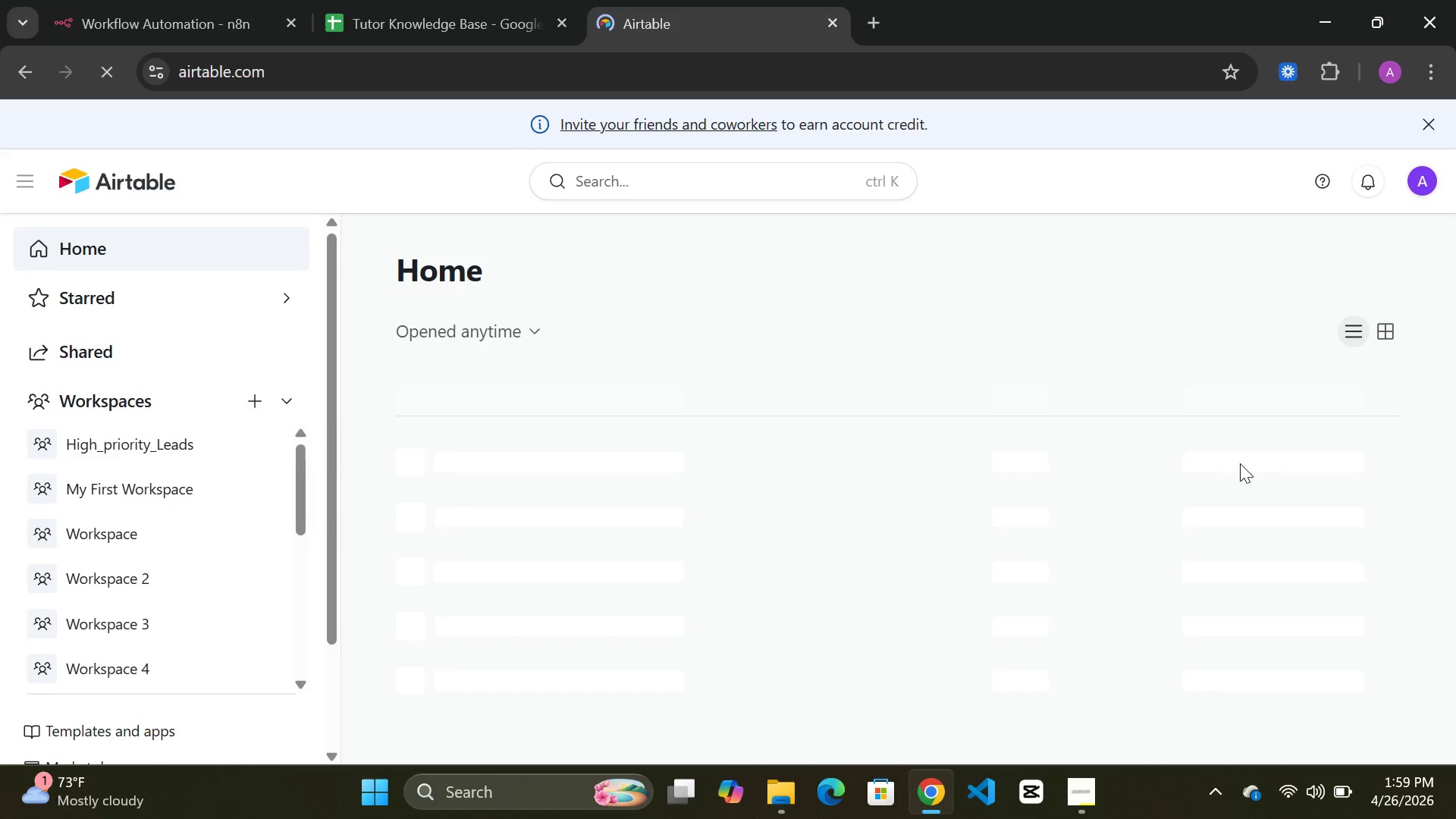 
left_click([158, 503])
 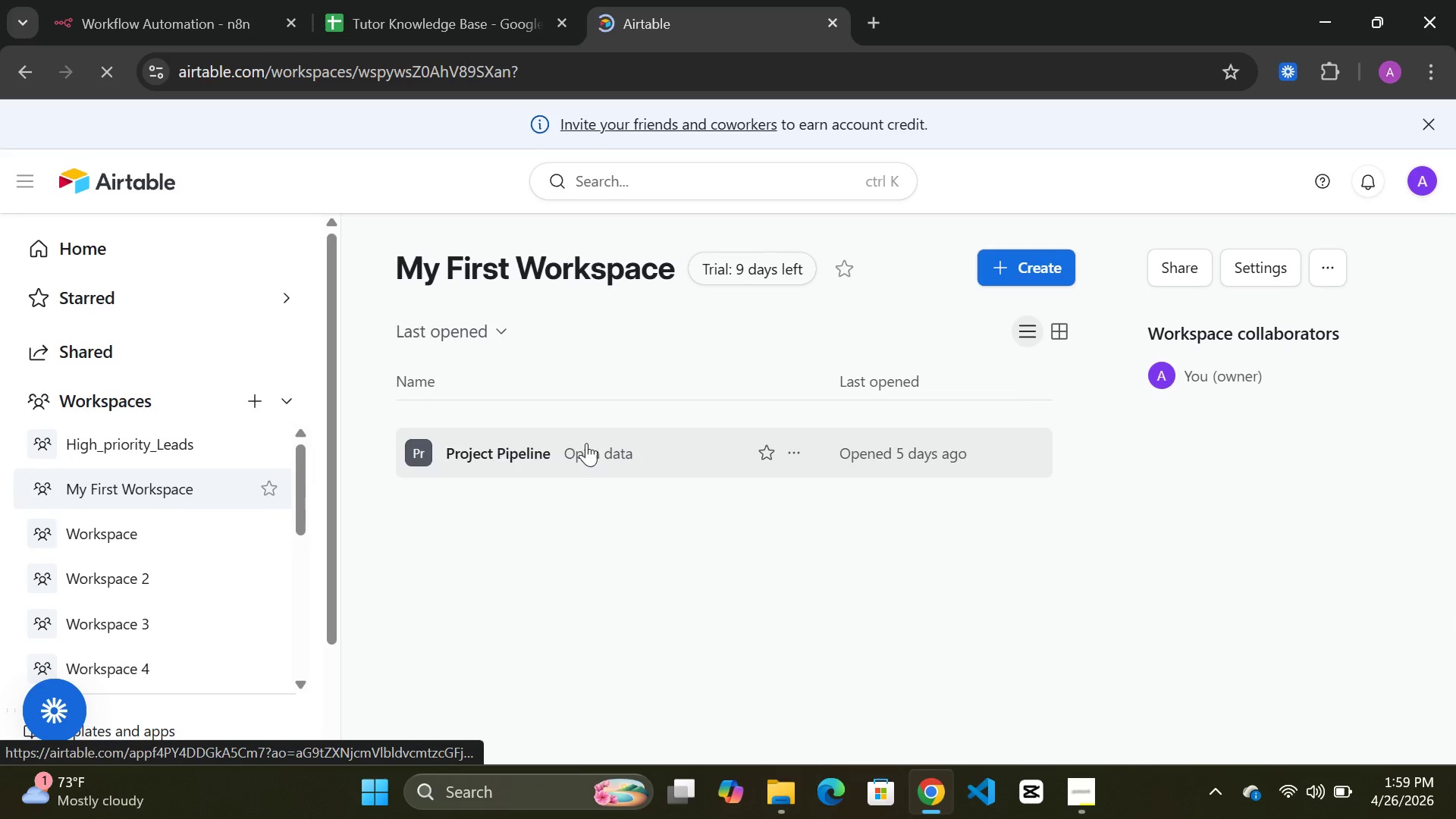 
wait(5.72)
 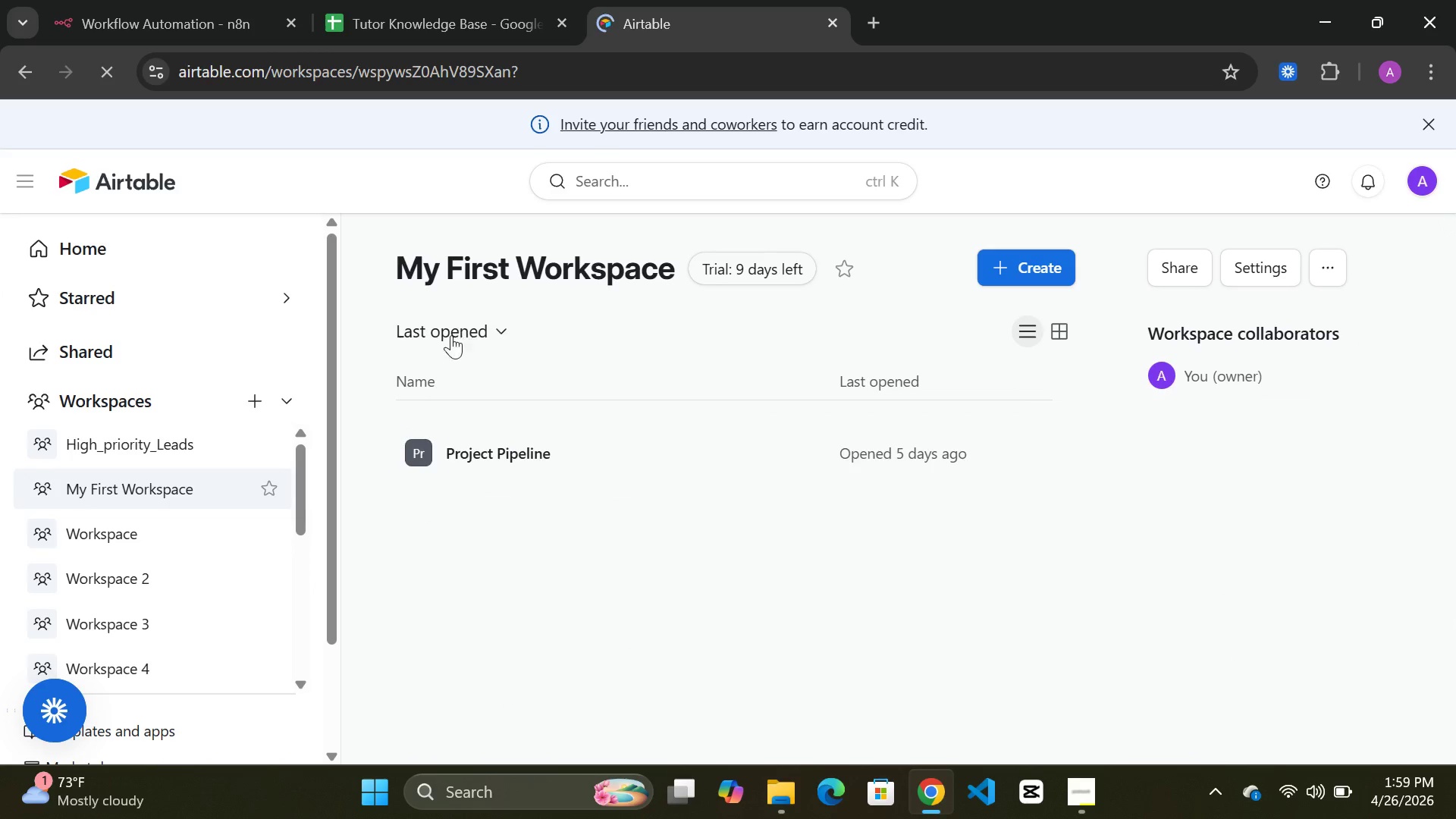 
left_click([1027, 253])
 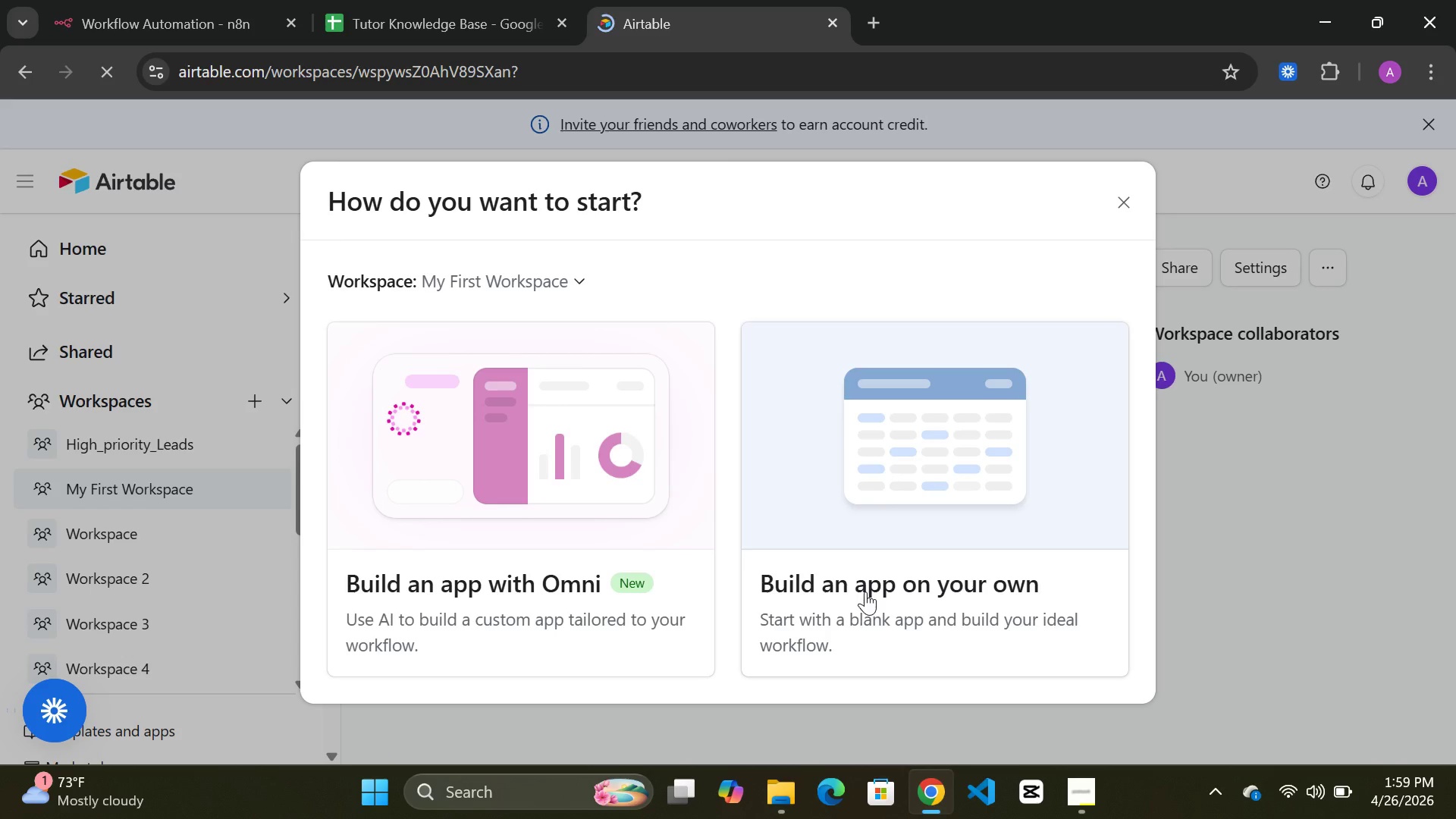 
left_click([866, 604])
 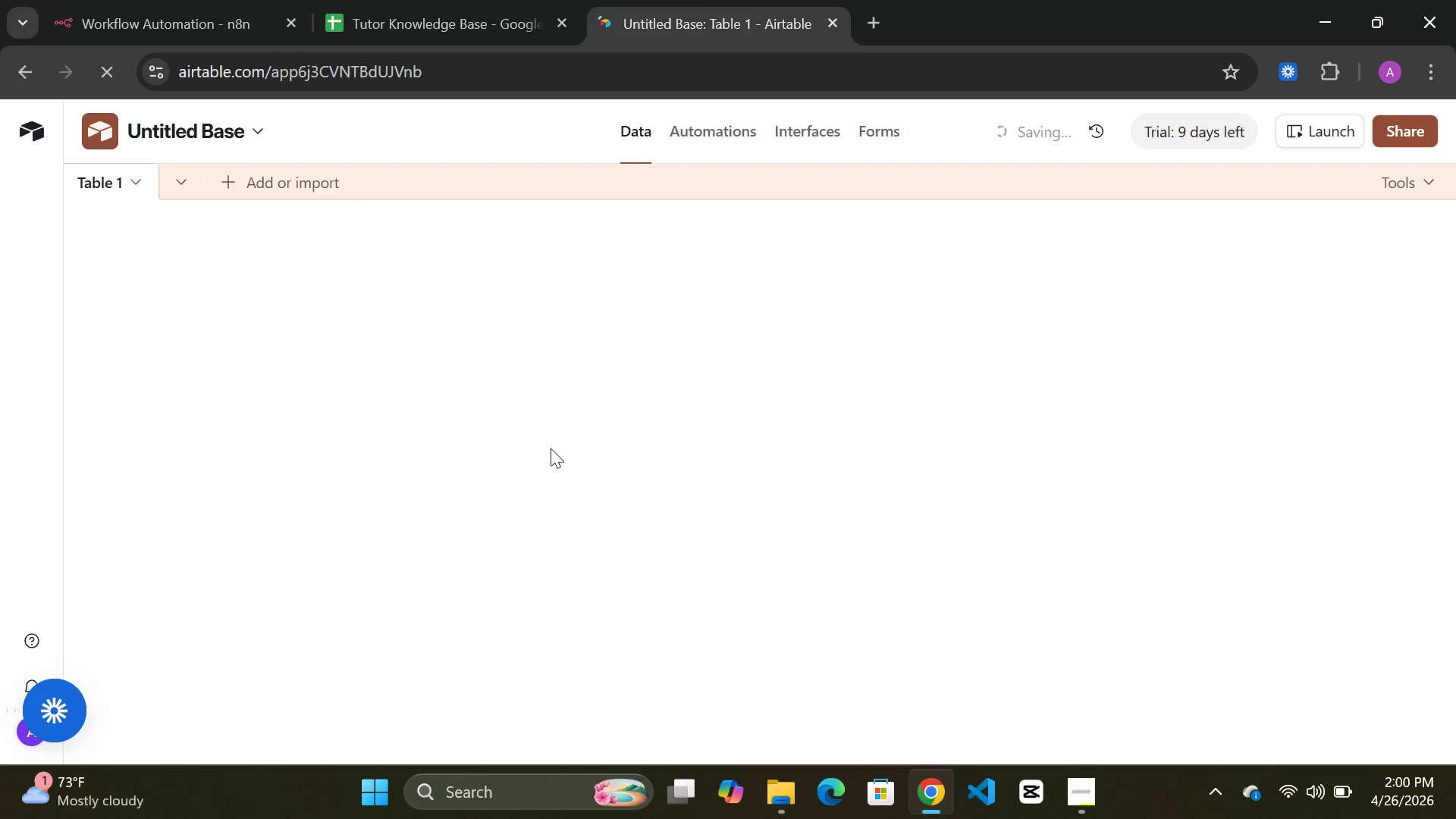 
wait(5.72)
 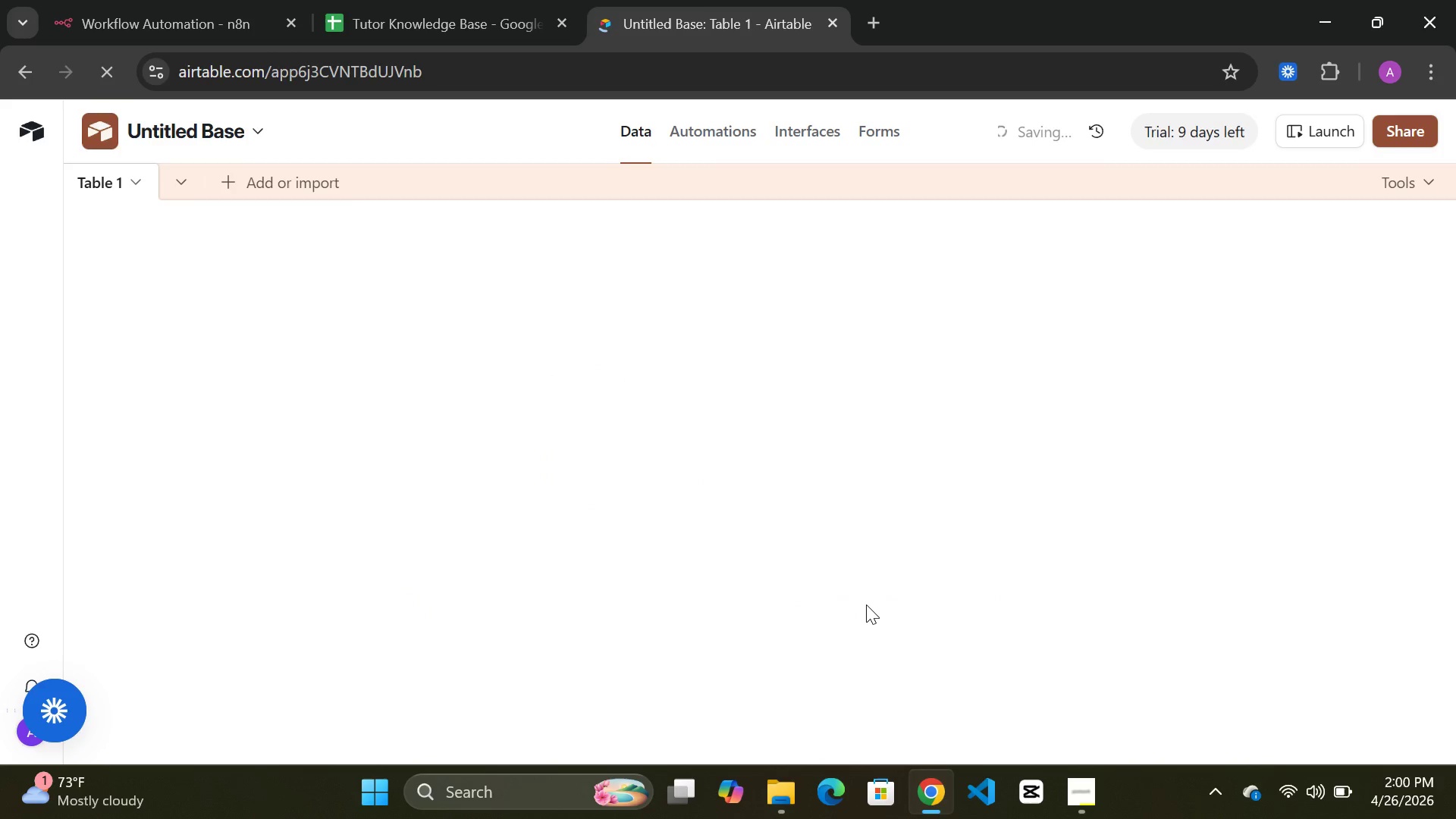 
double_click([175, 127])
 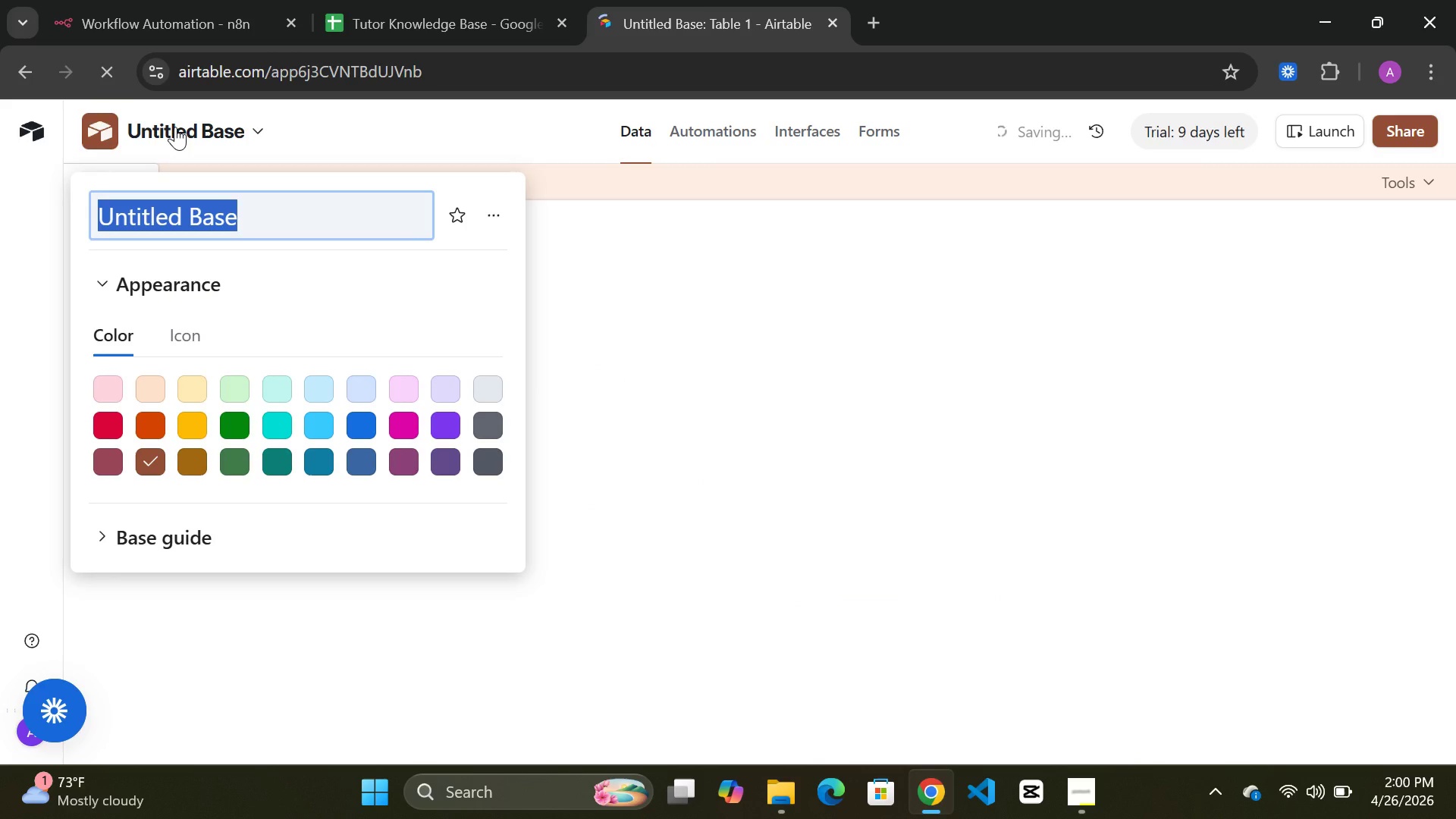 
type([Delete]Student Lead base)
key(Backspace)
key(Backspace)
key(Backspace)
key(Backspace)
key(Backspace)
 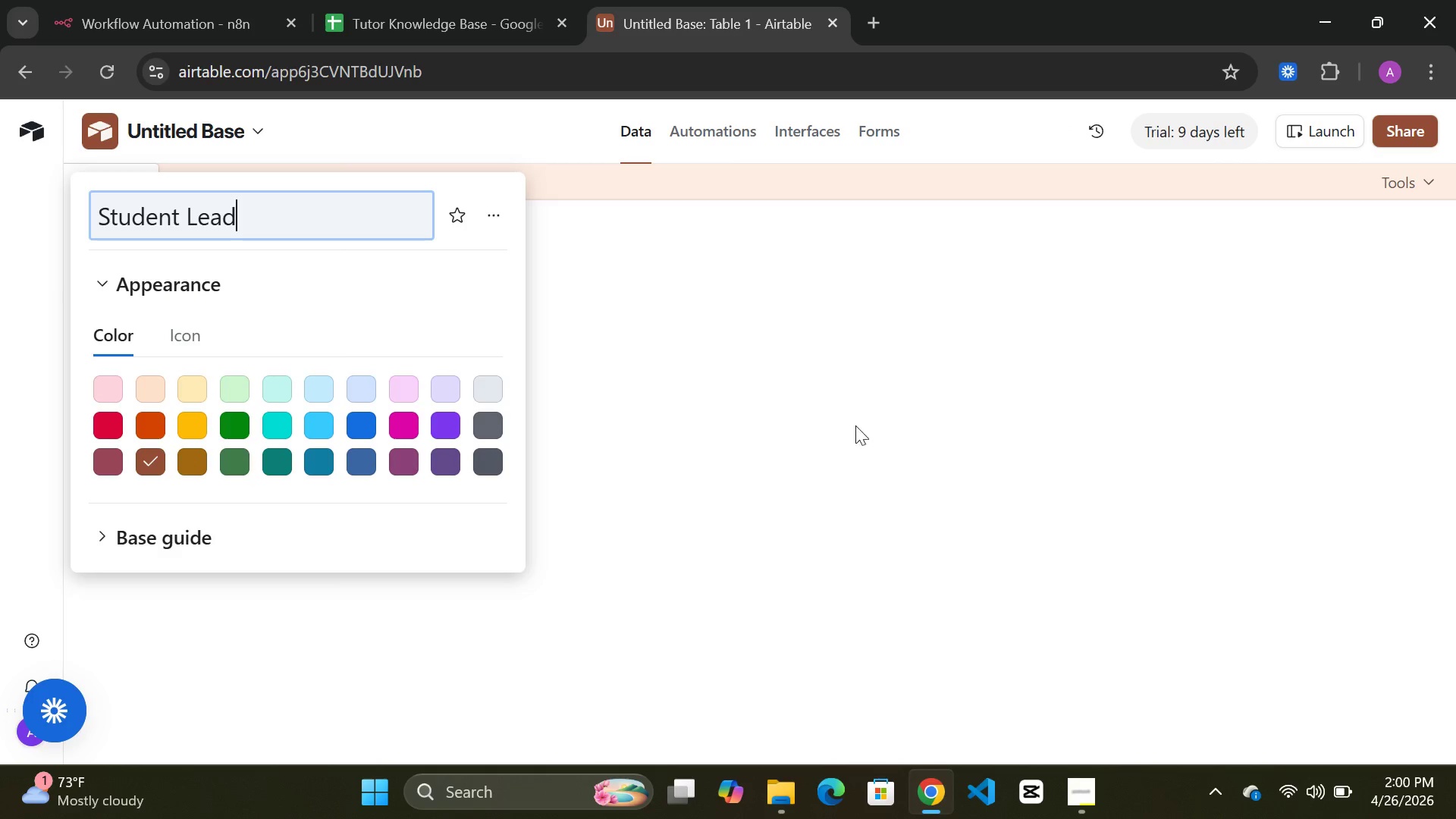 
left_click([596, 228])
 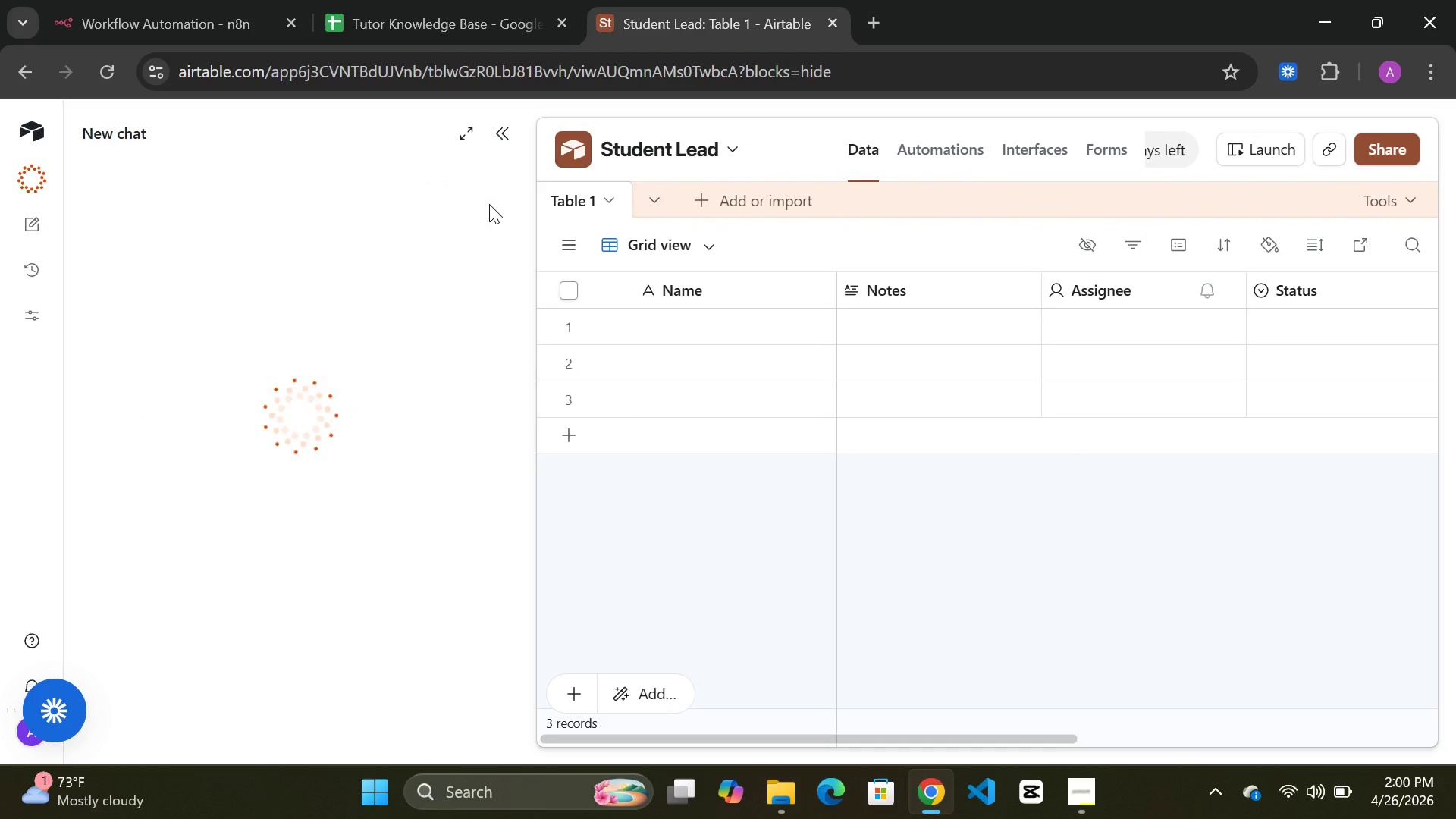 
left_click([503, 142])
 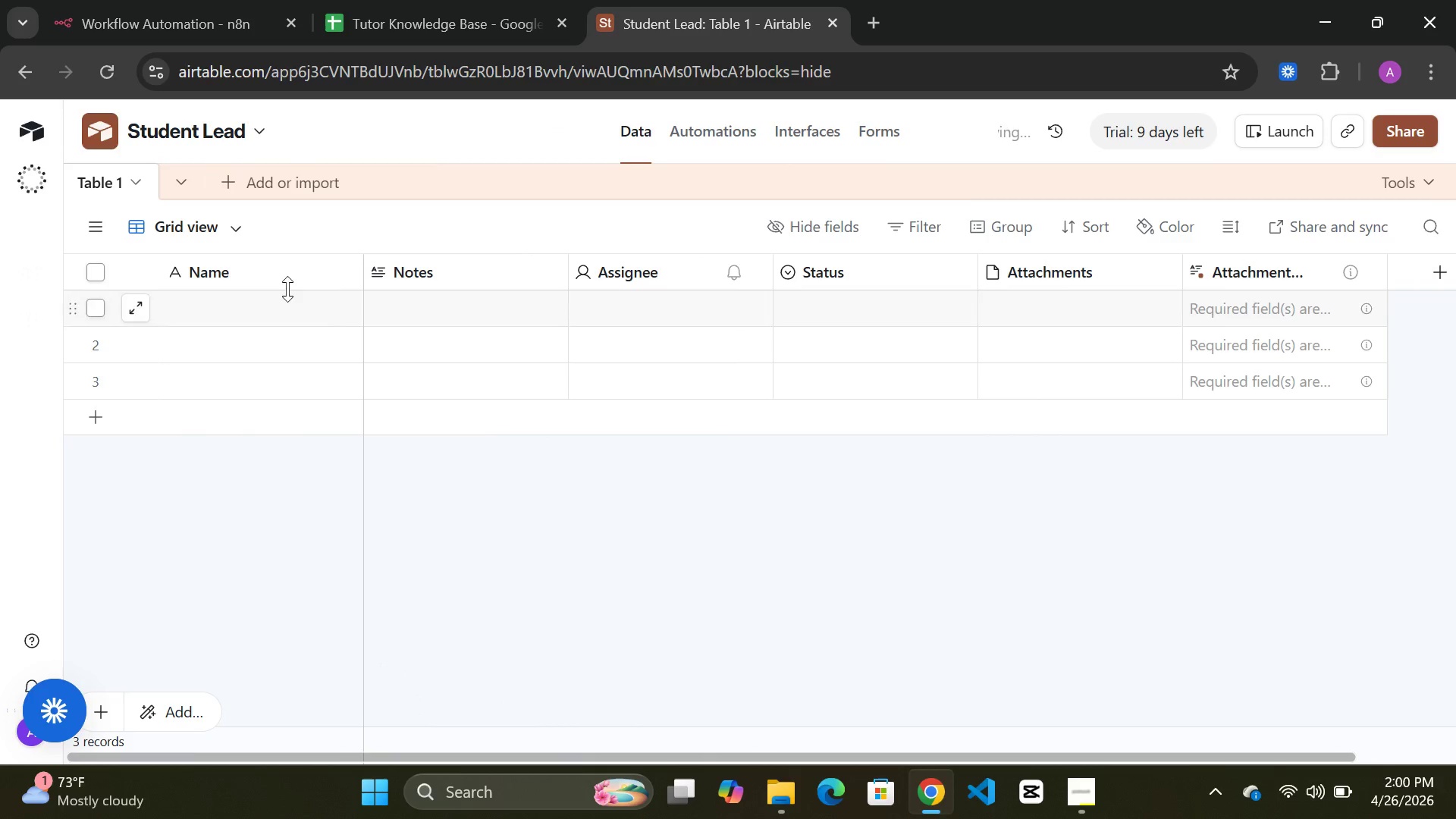 
double_click([418, 275])
 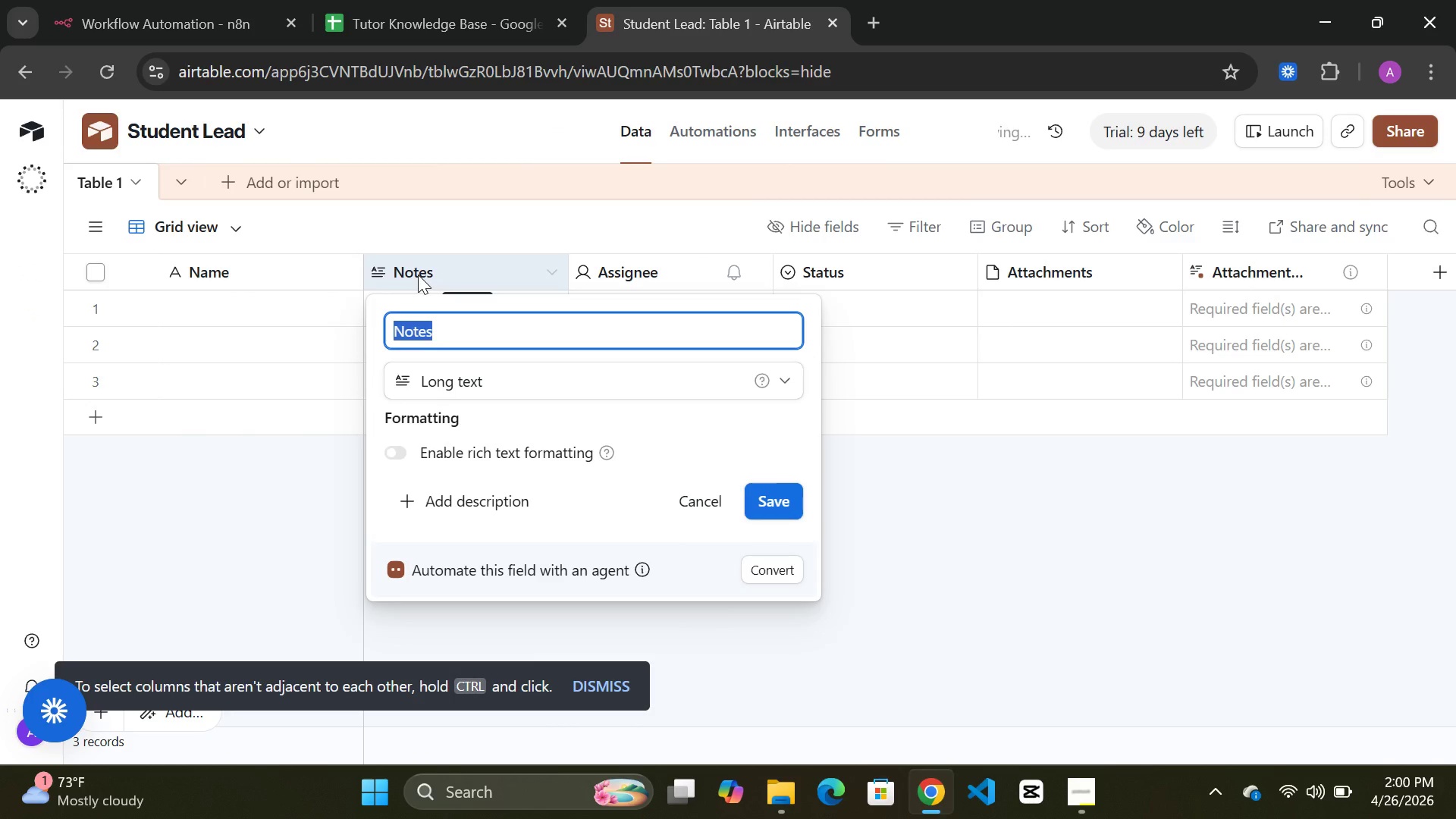 
type([Delete]Email)
 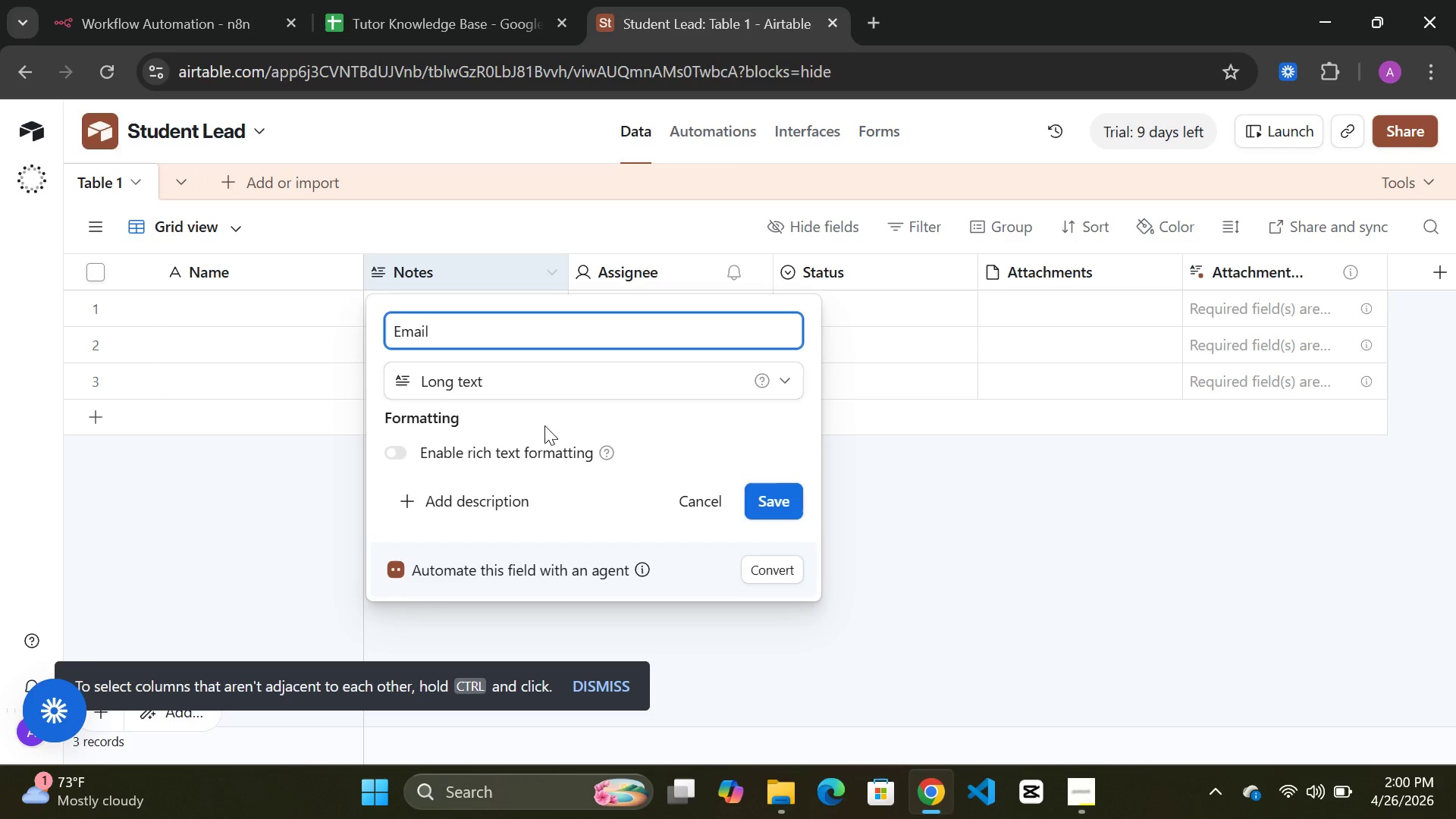 
left_click([506, 384])
 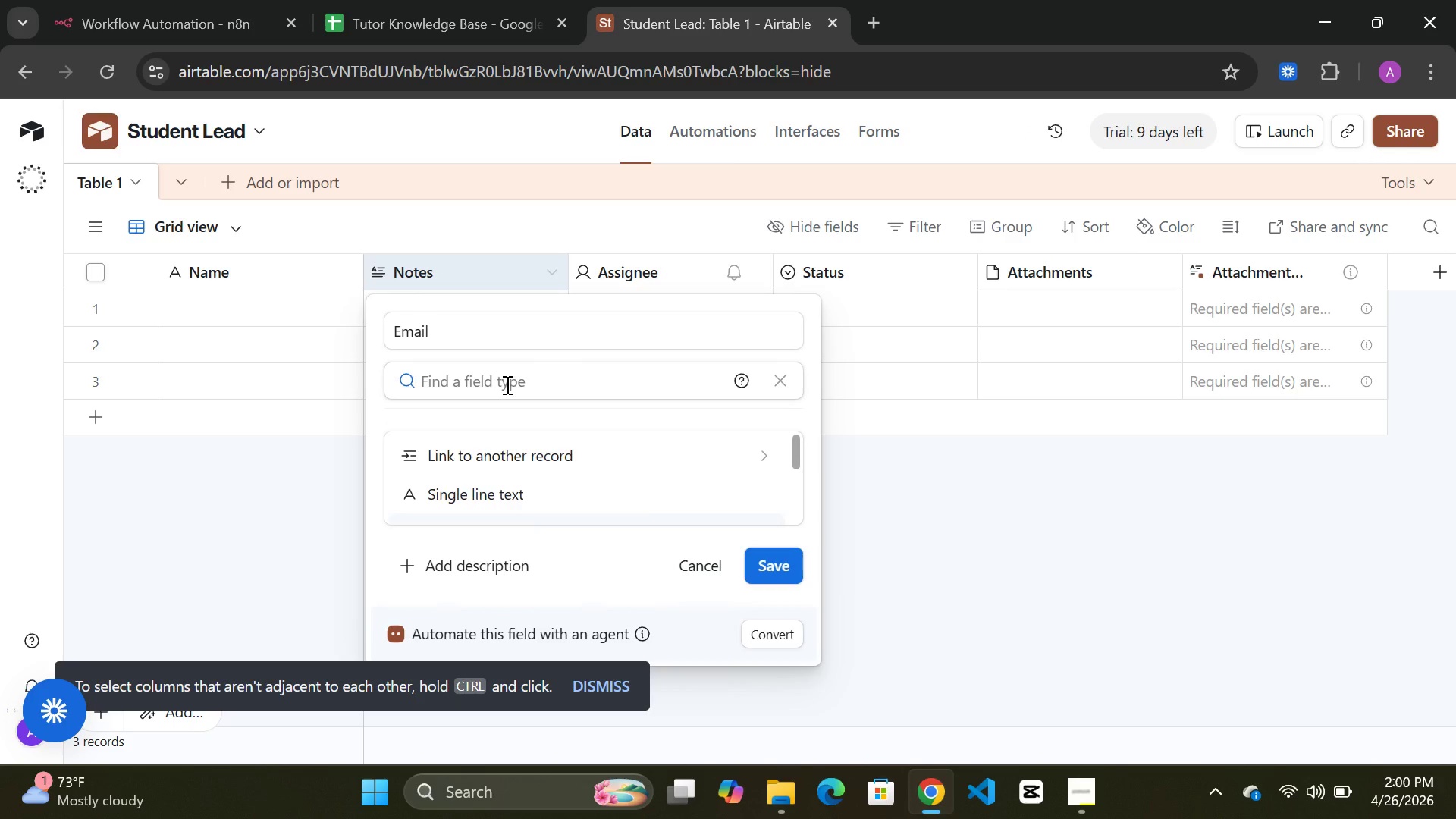 
type(emai)
 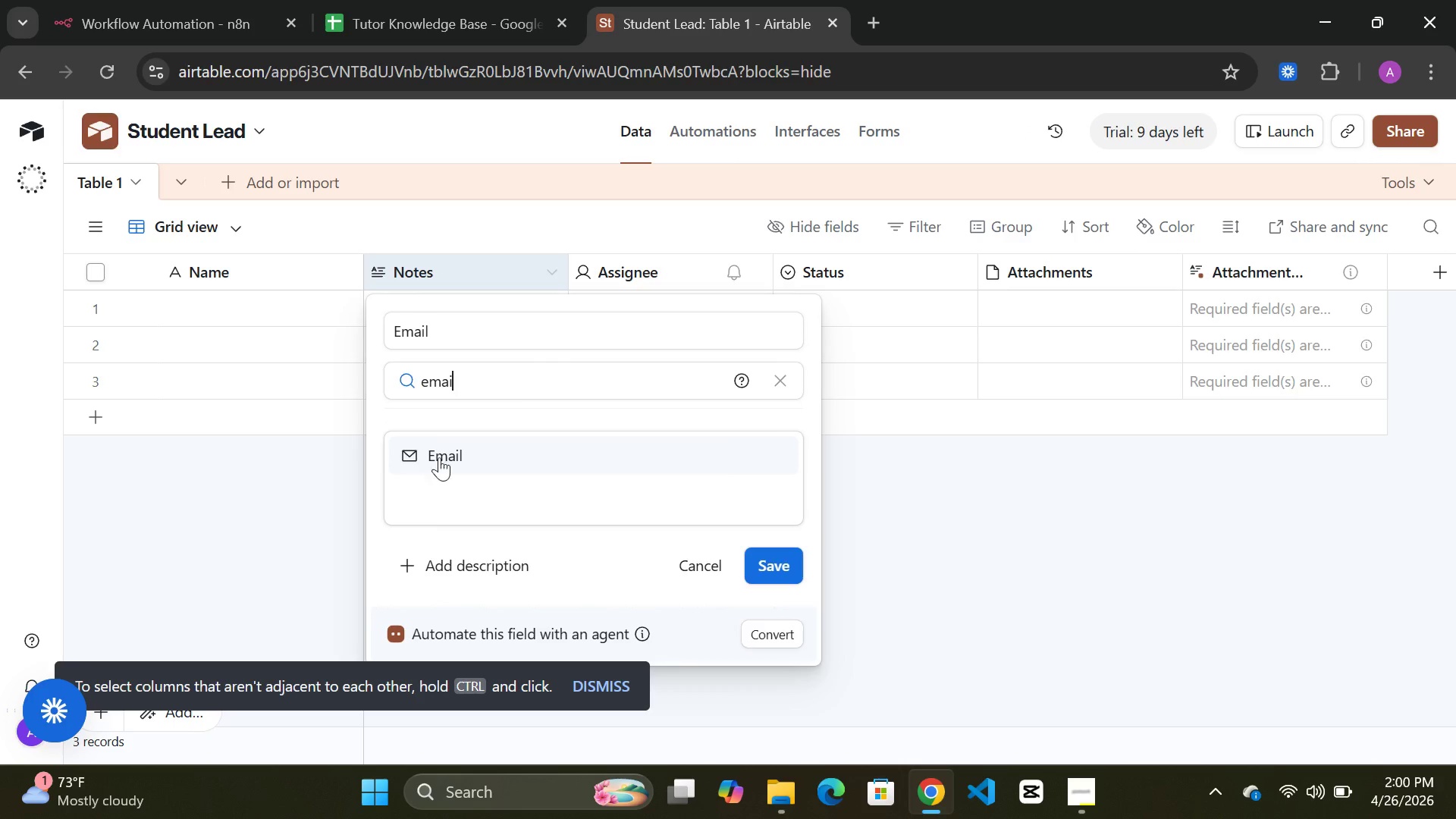 
left_click([445, 445])
 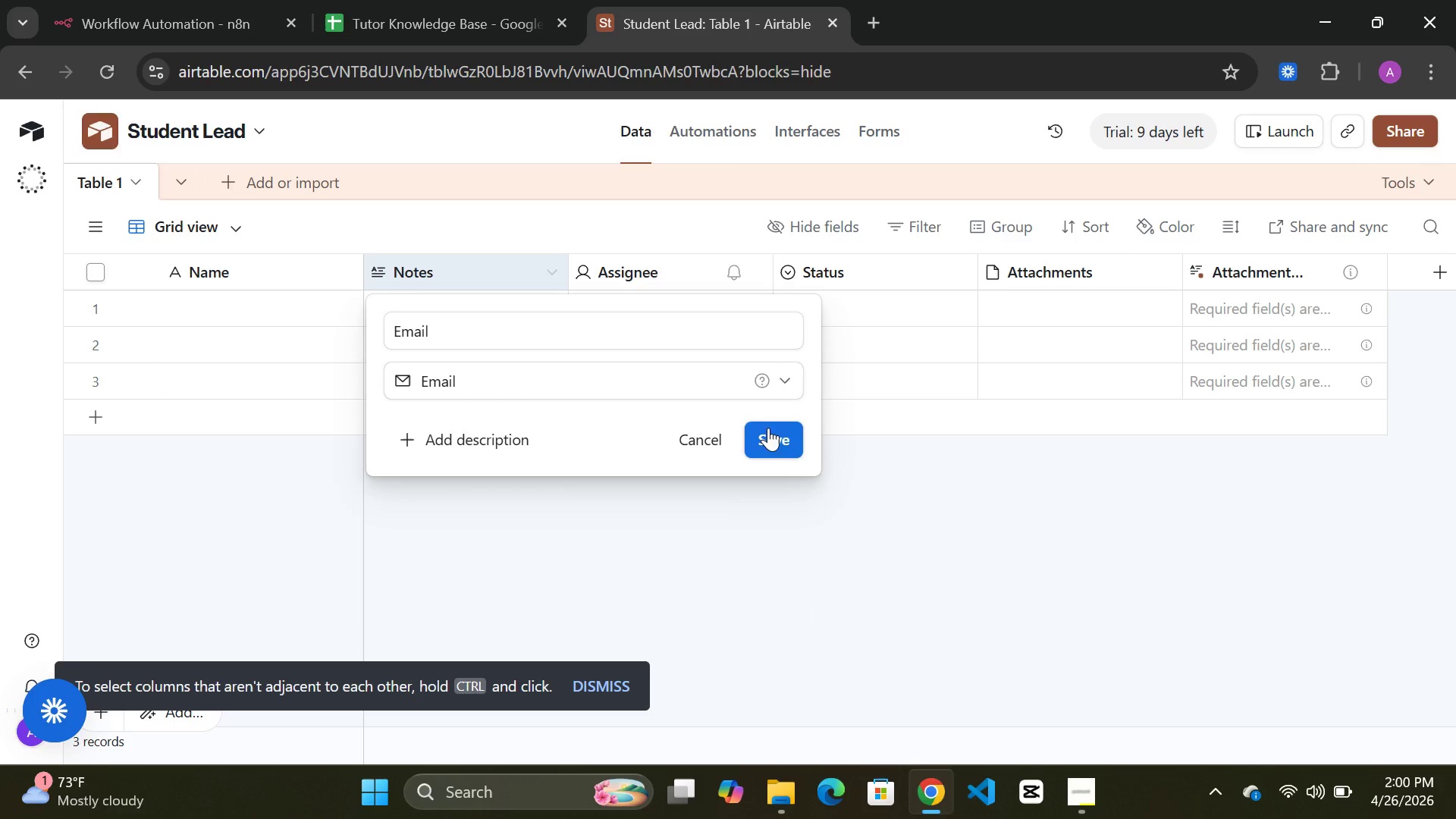 
left_click([768, 438])
 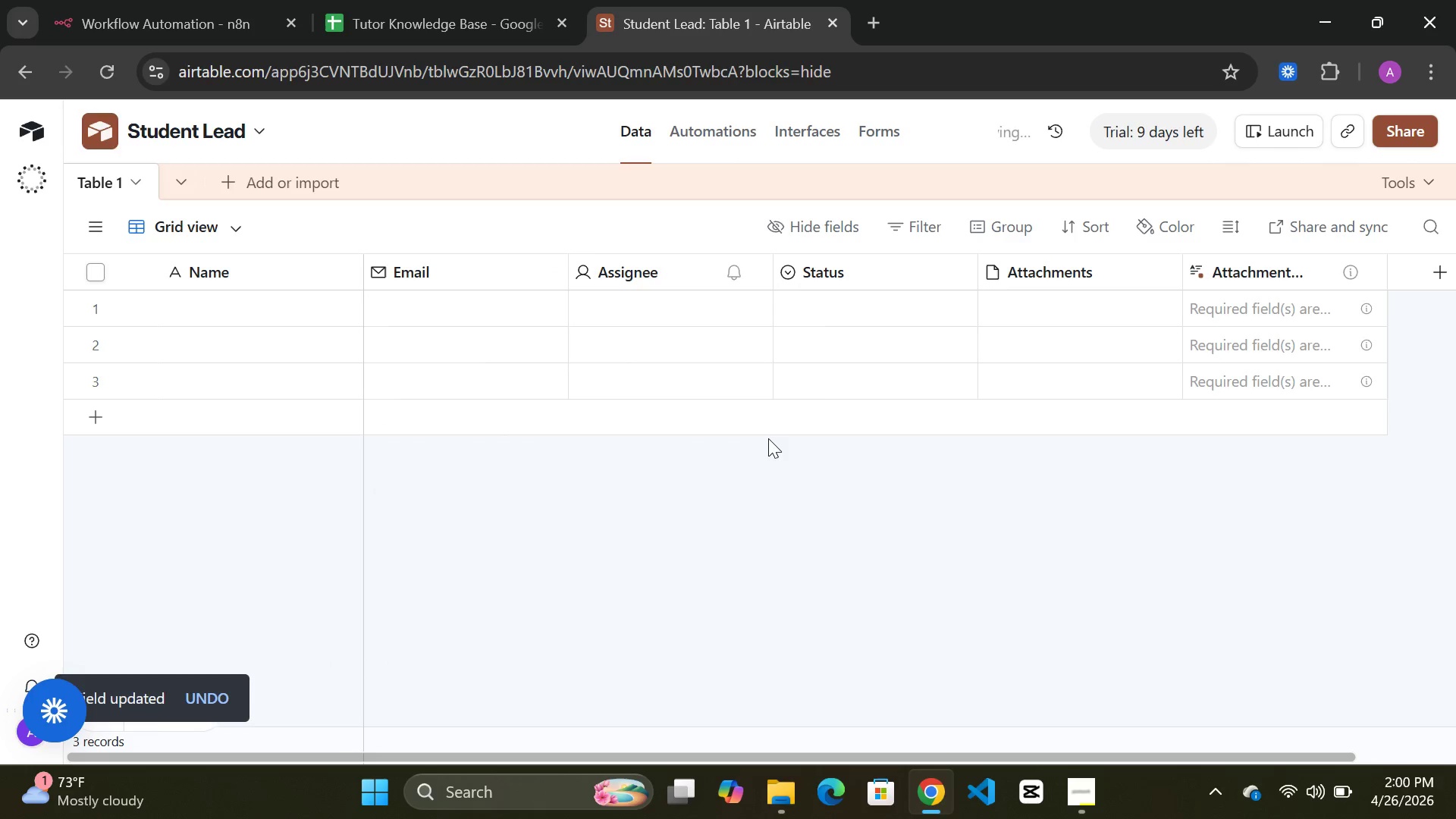 
wait(8.25)
 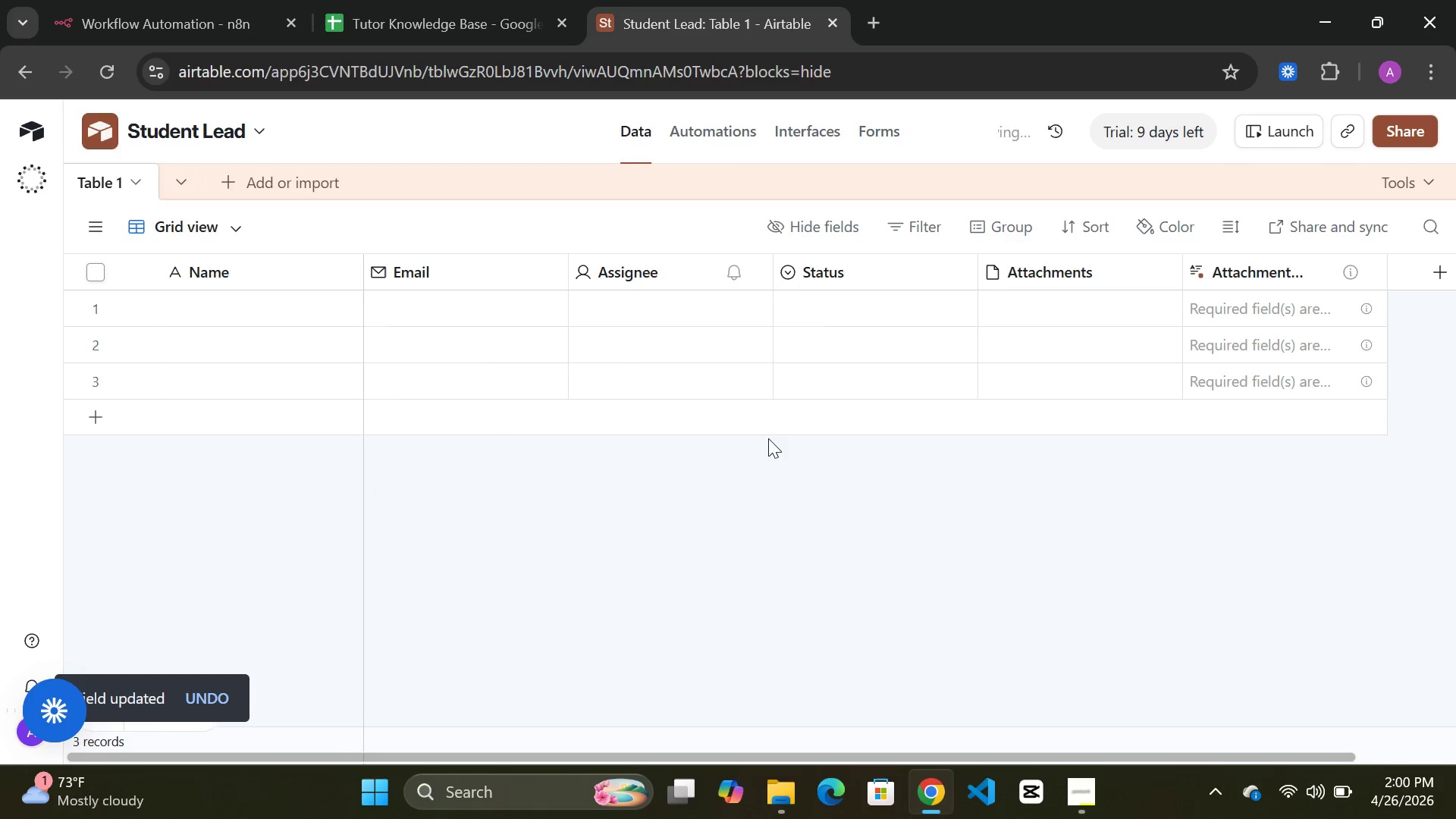 
mouse_move([559, 253])
 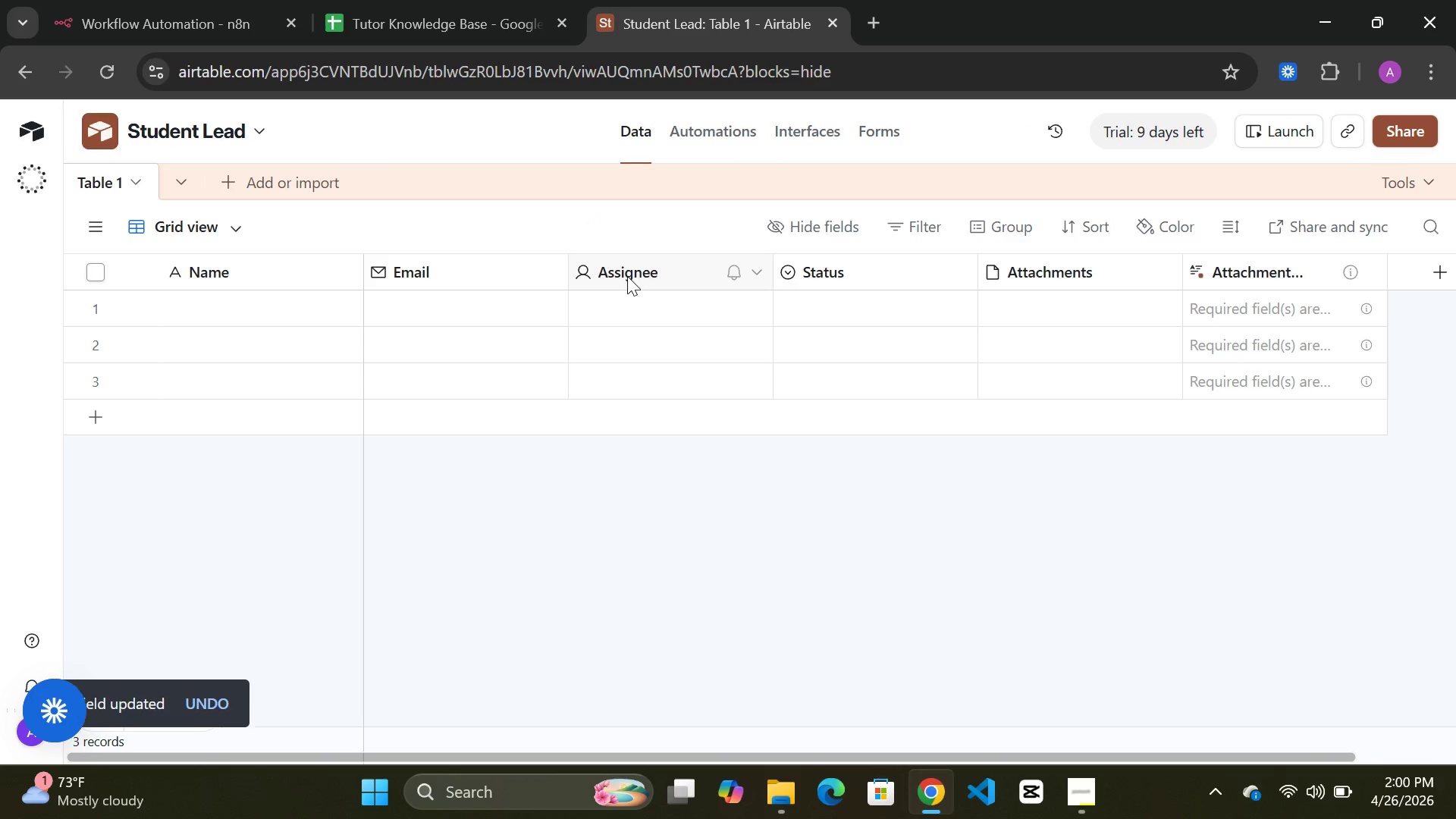 
double_click([627, 276])
 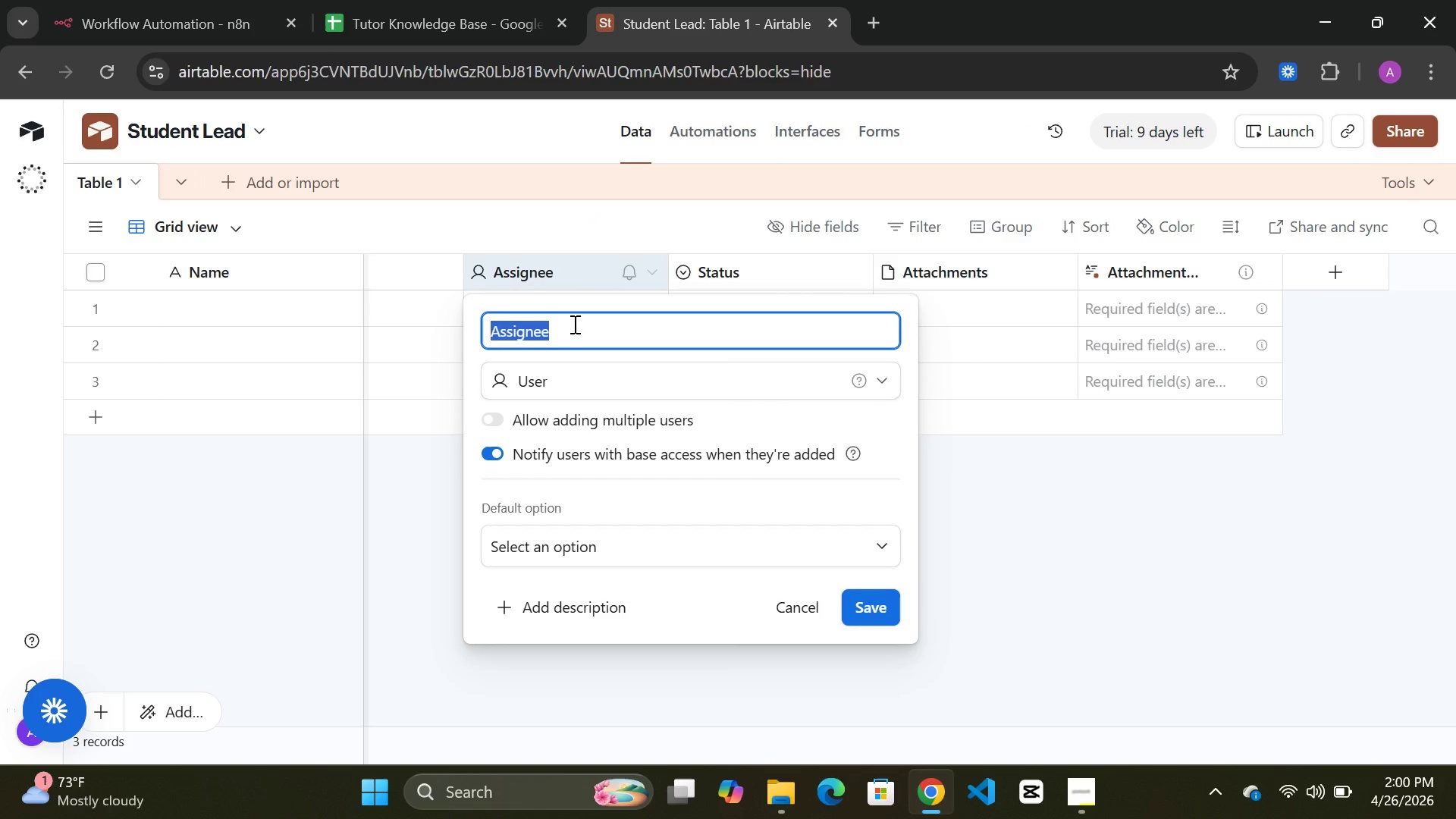 
left_click([573, 324])
 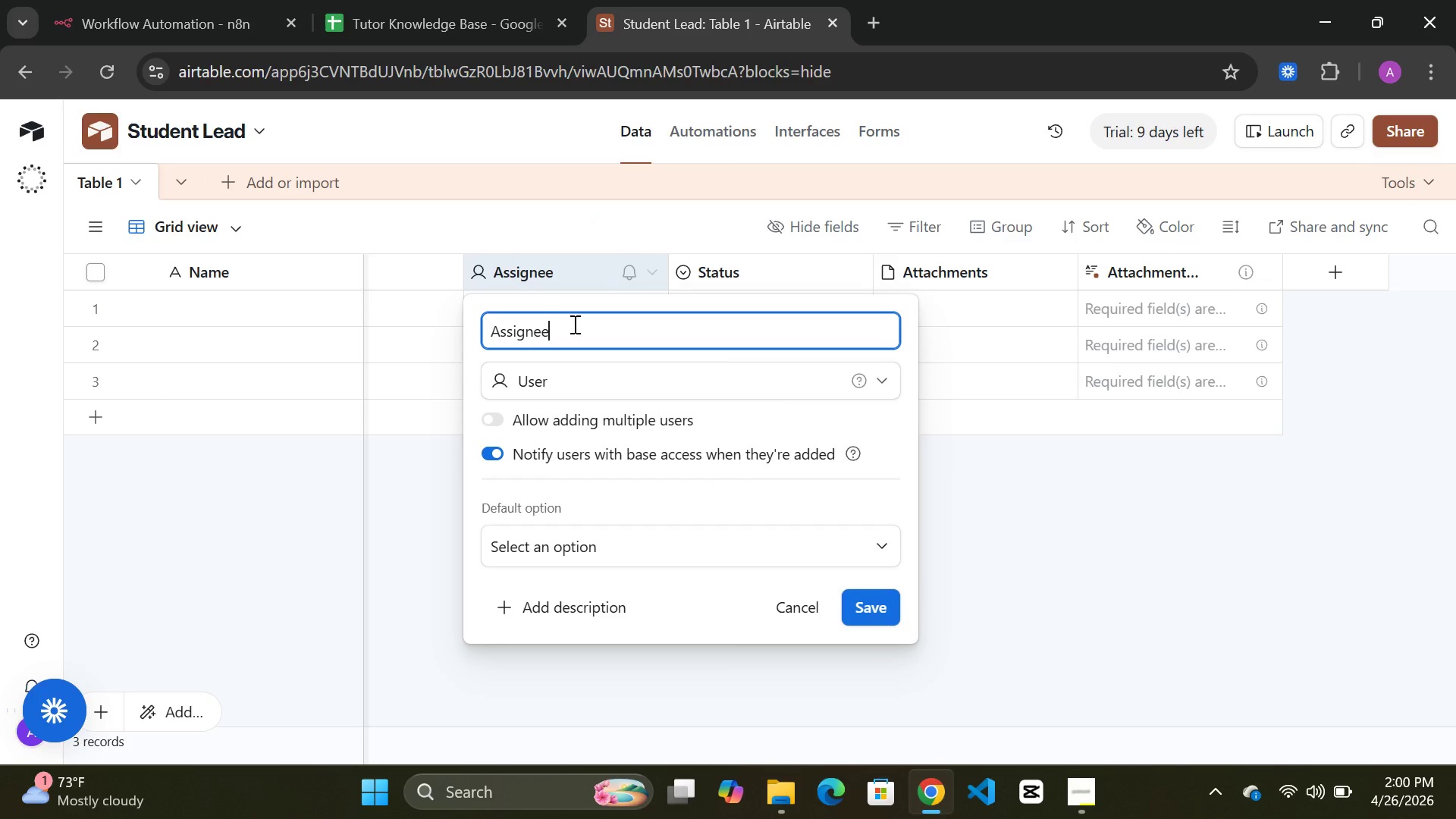 
hold_key(key=Delete, duration=1.08)
 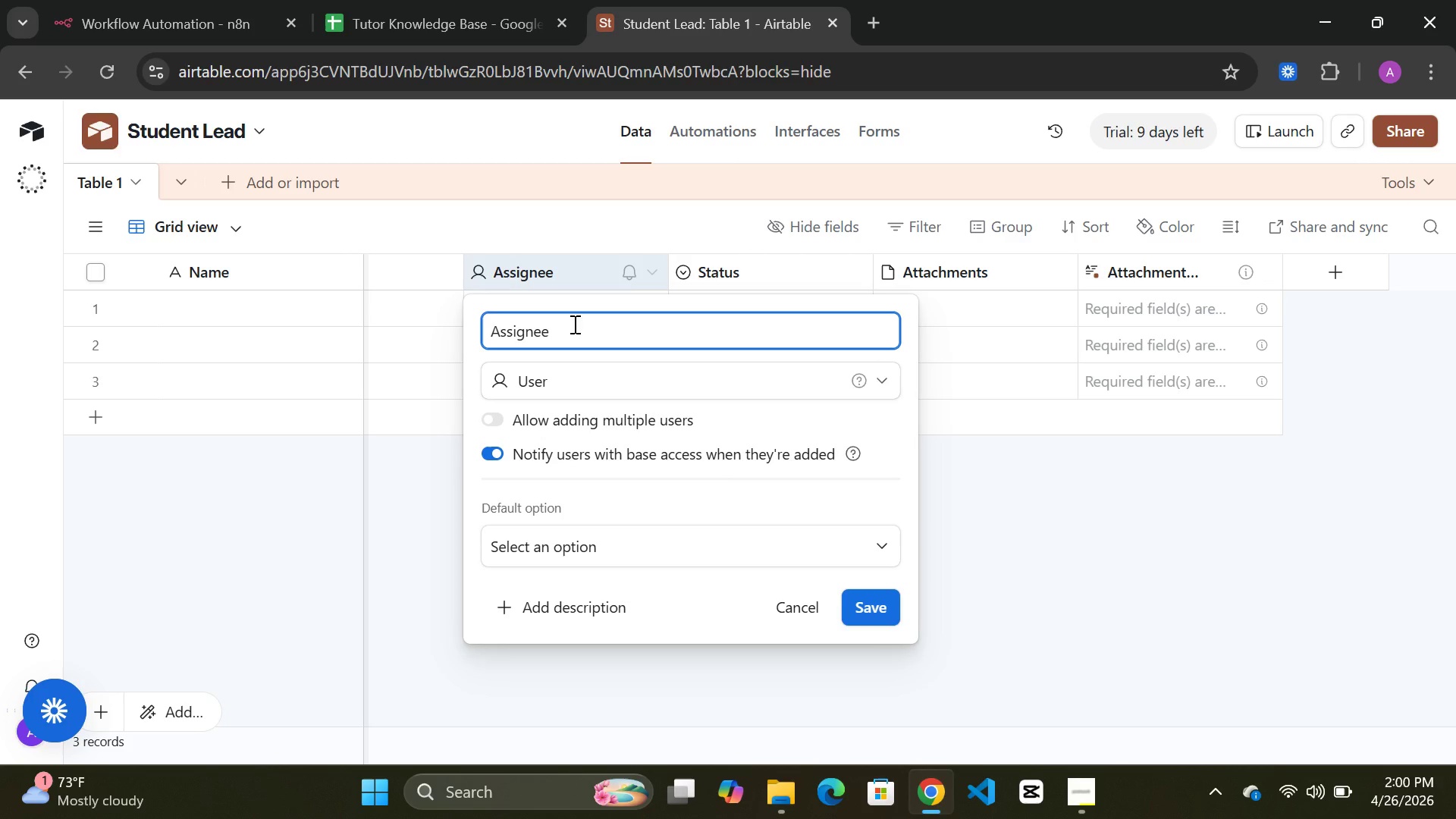 
key(Delete)
 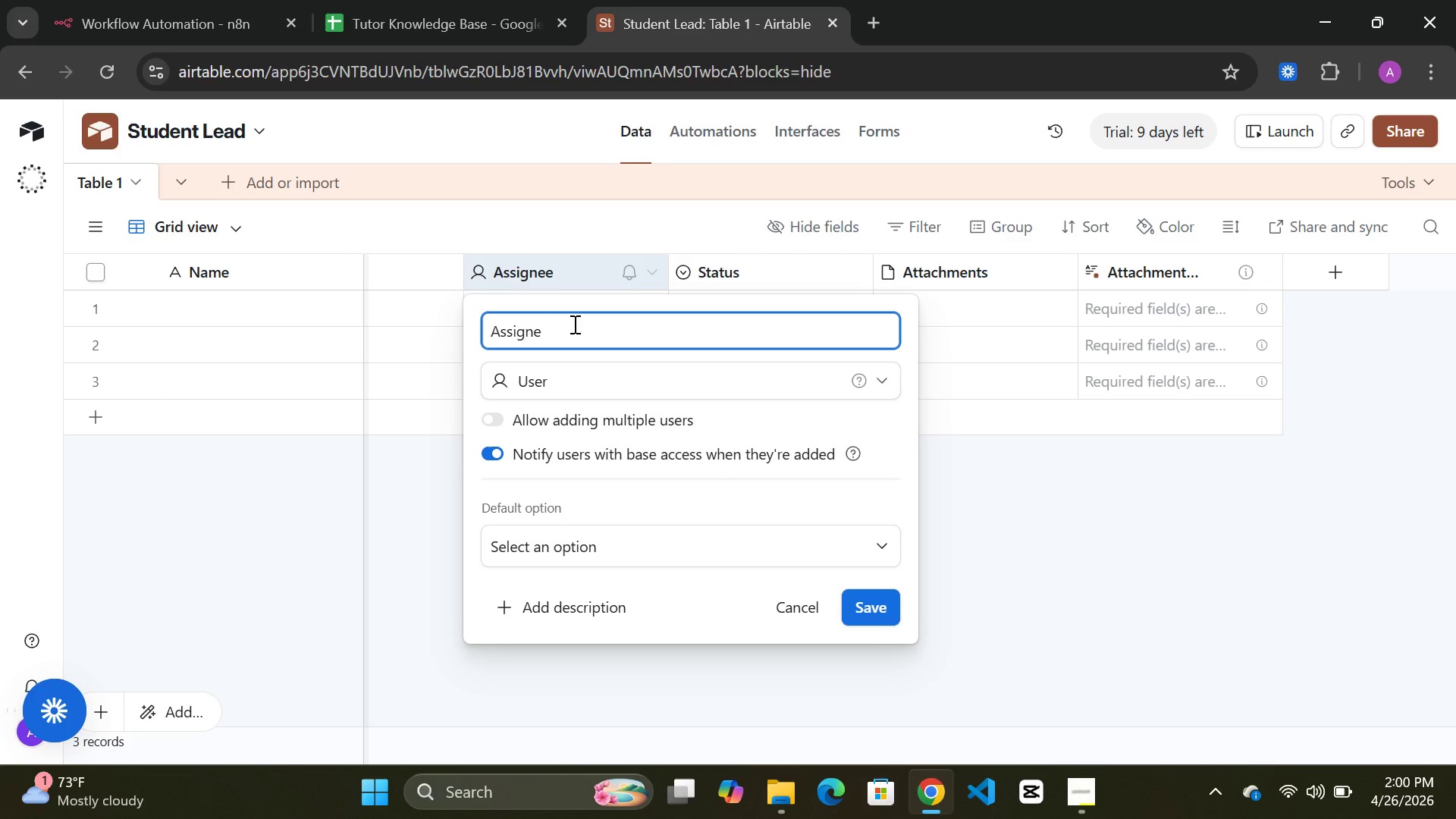 
key(Backspace)
 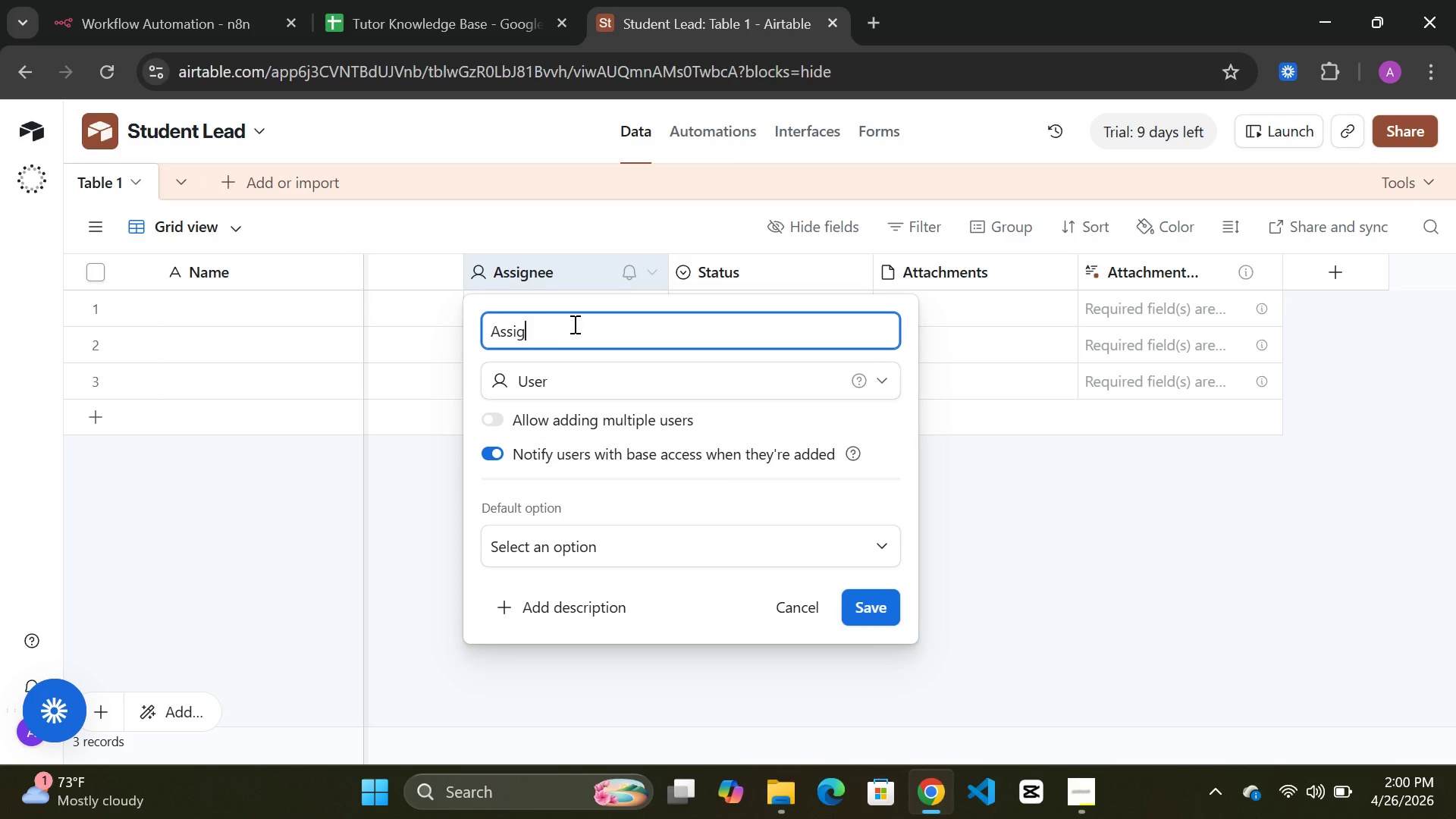 
key(Backspace)
 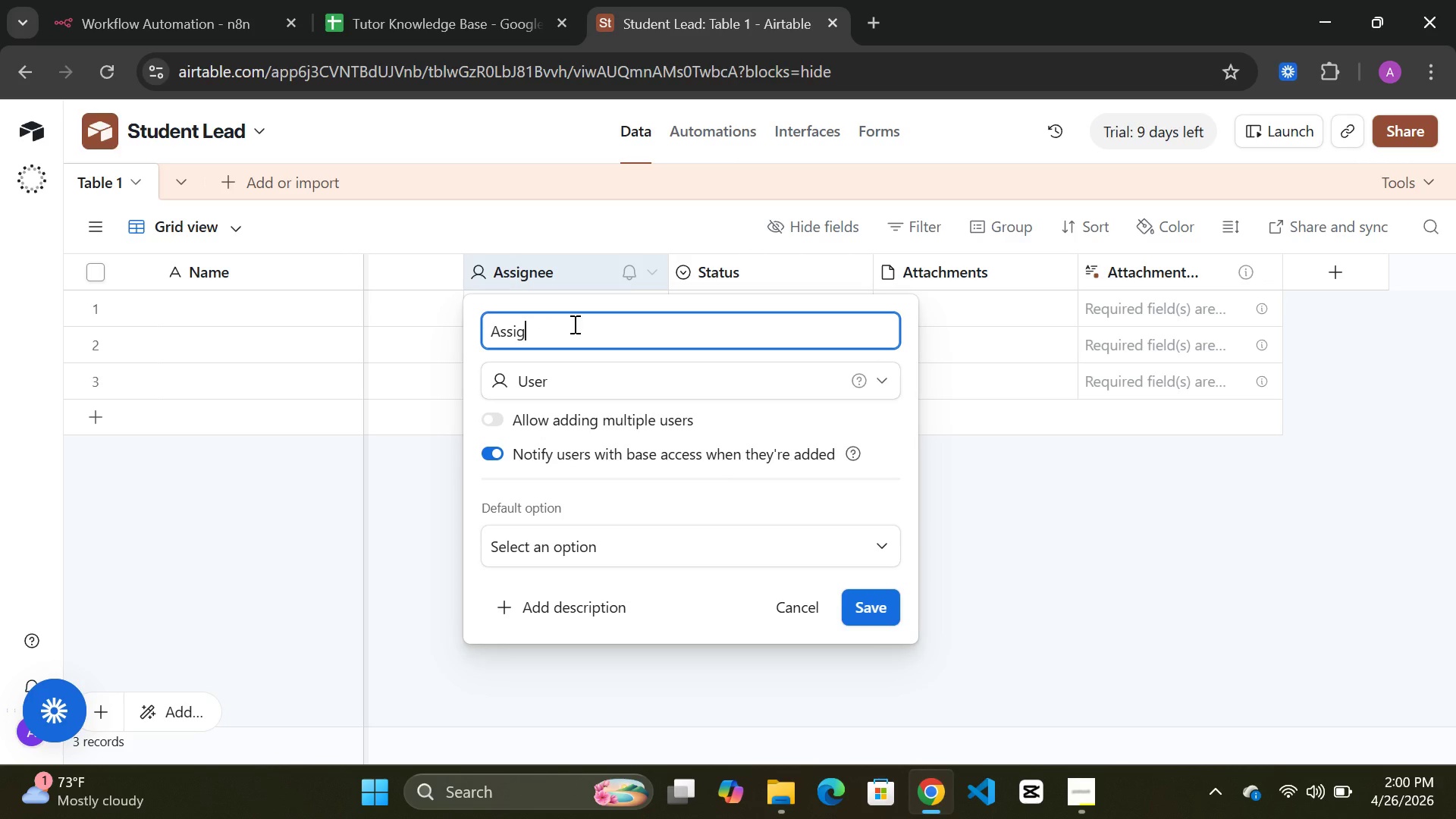 
hold_key(key=Backspace, duration=0.73)
 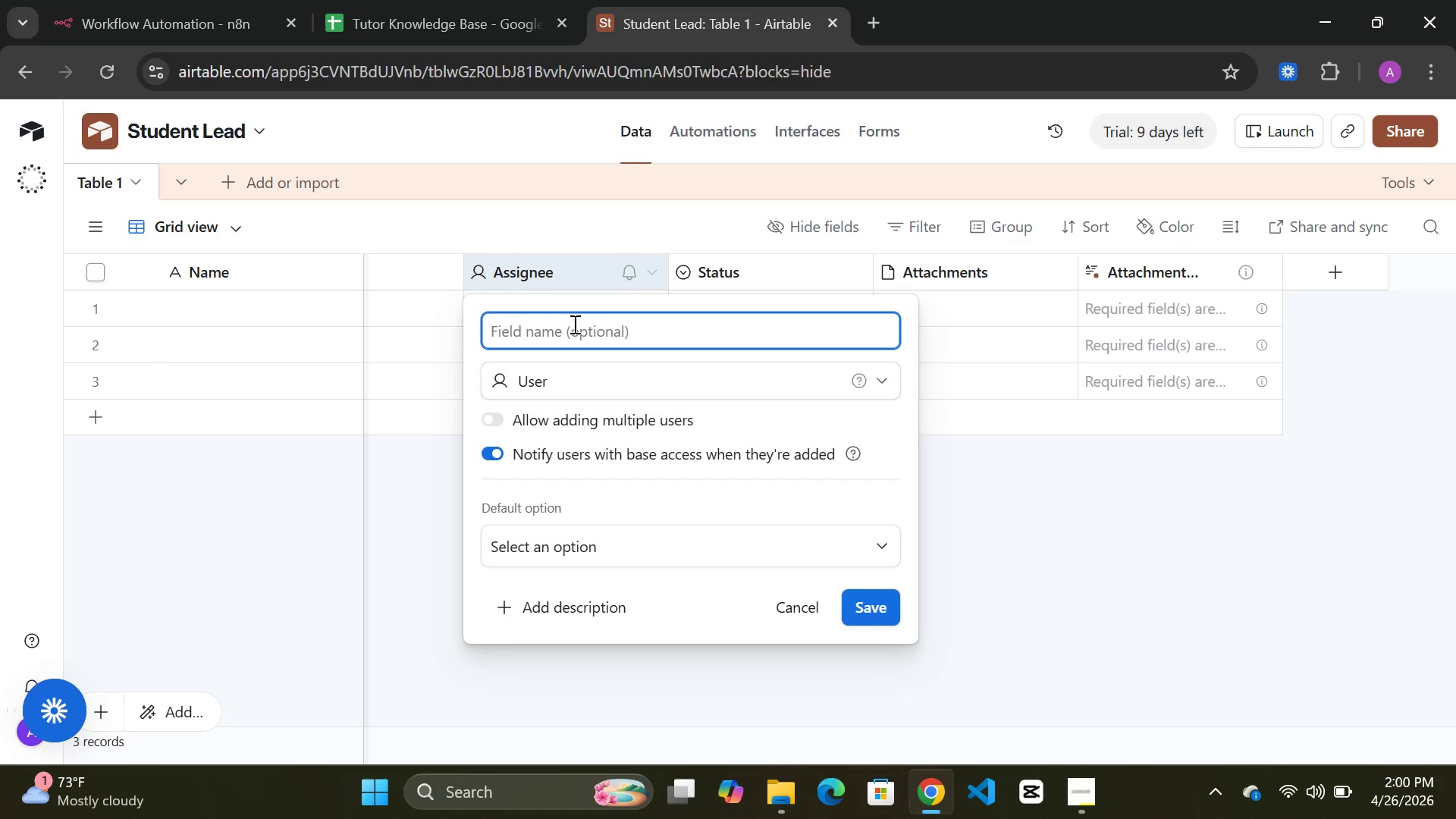 
type(Interest)
 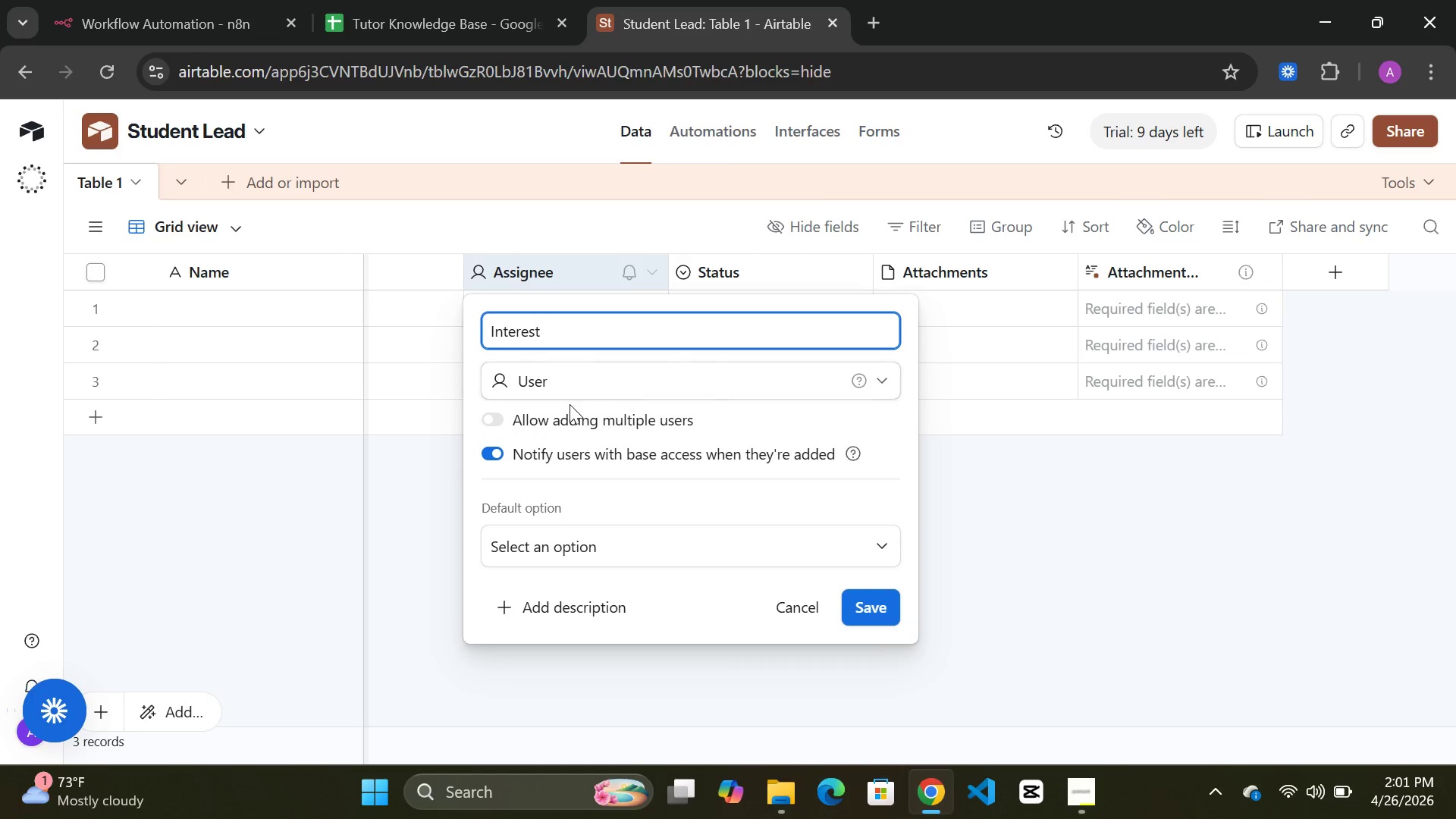 
left_click([591, 394])
 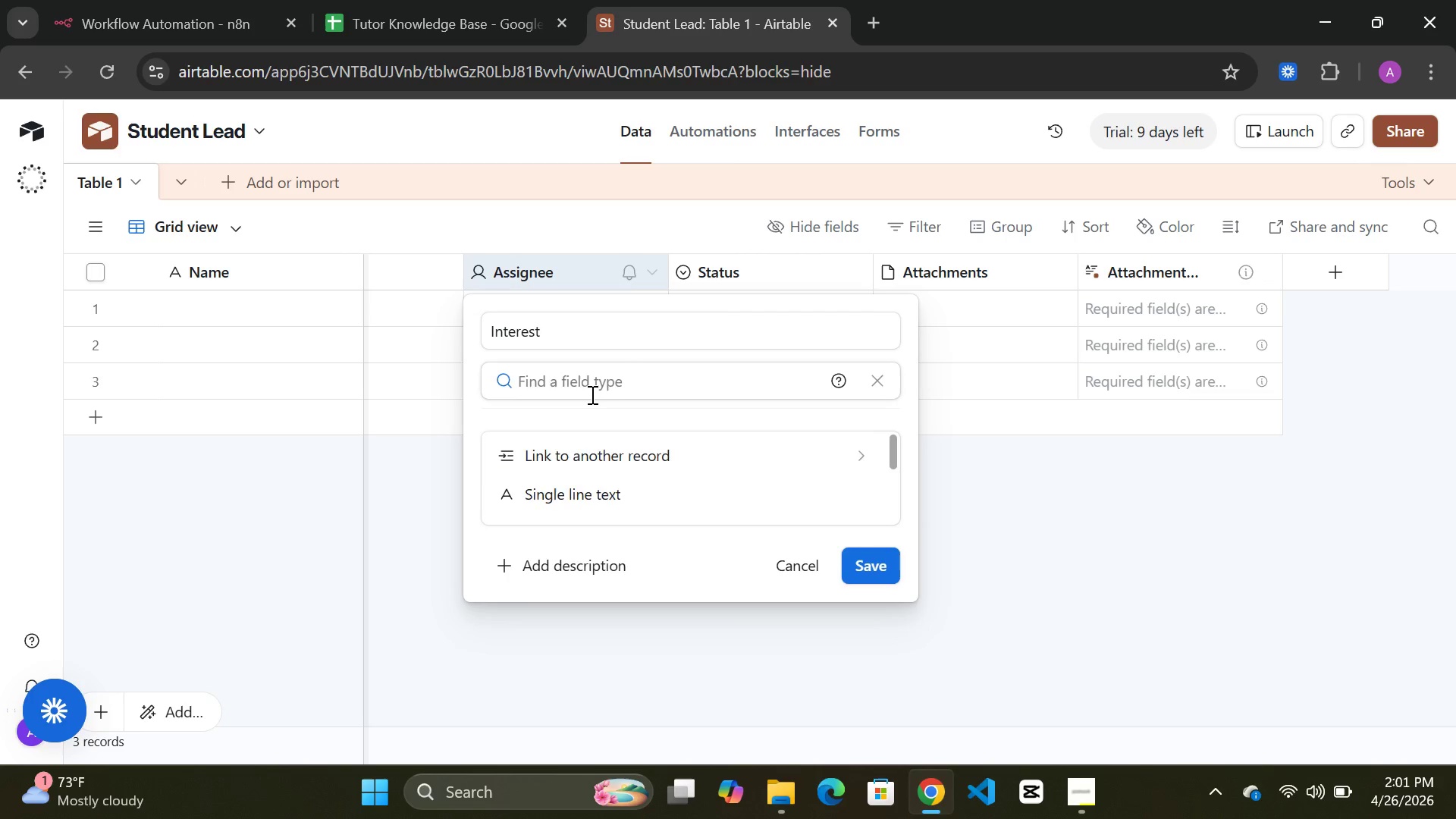 
type(tex)
 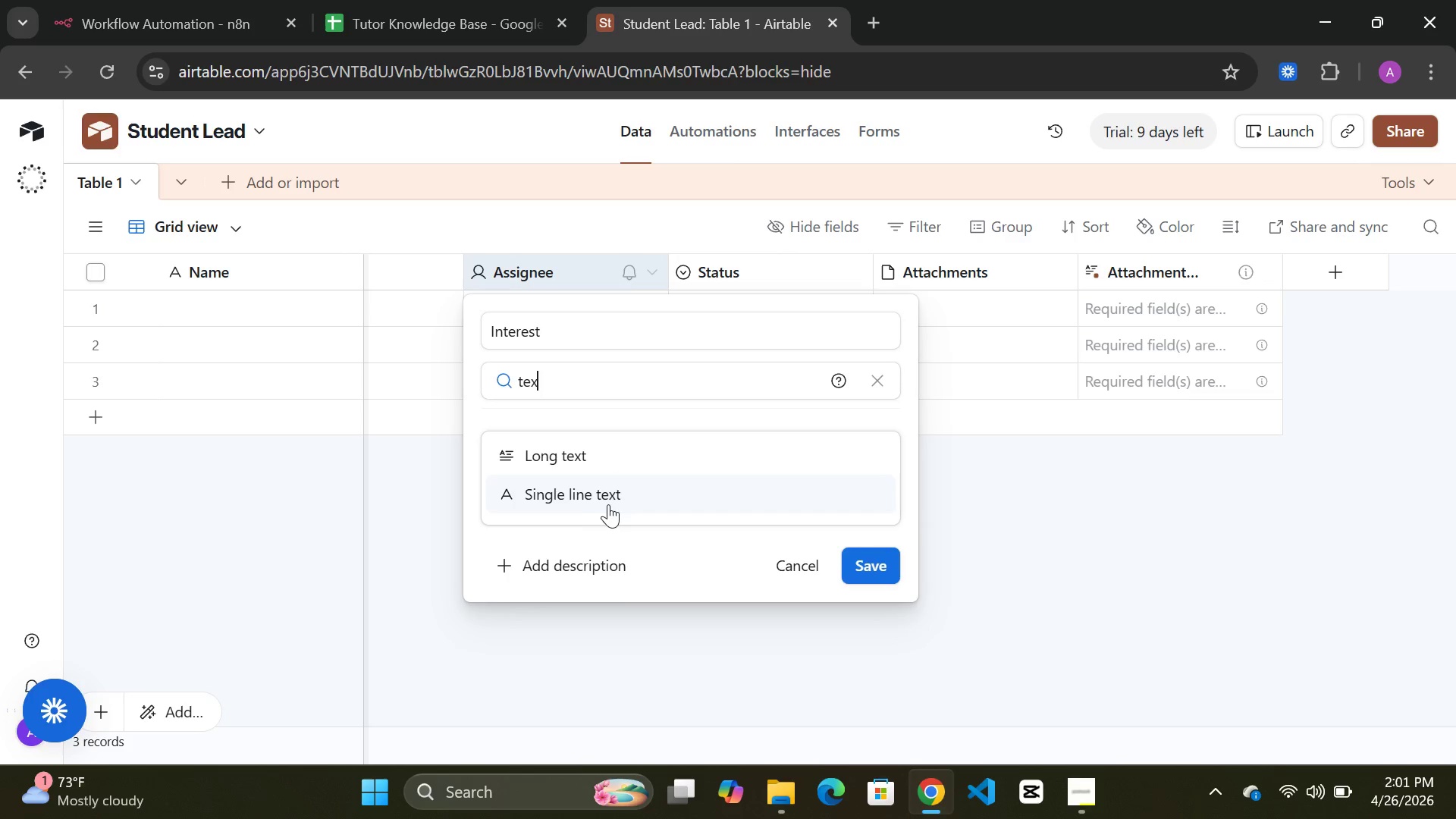 
wait(6.94)
 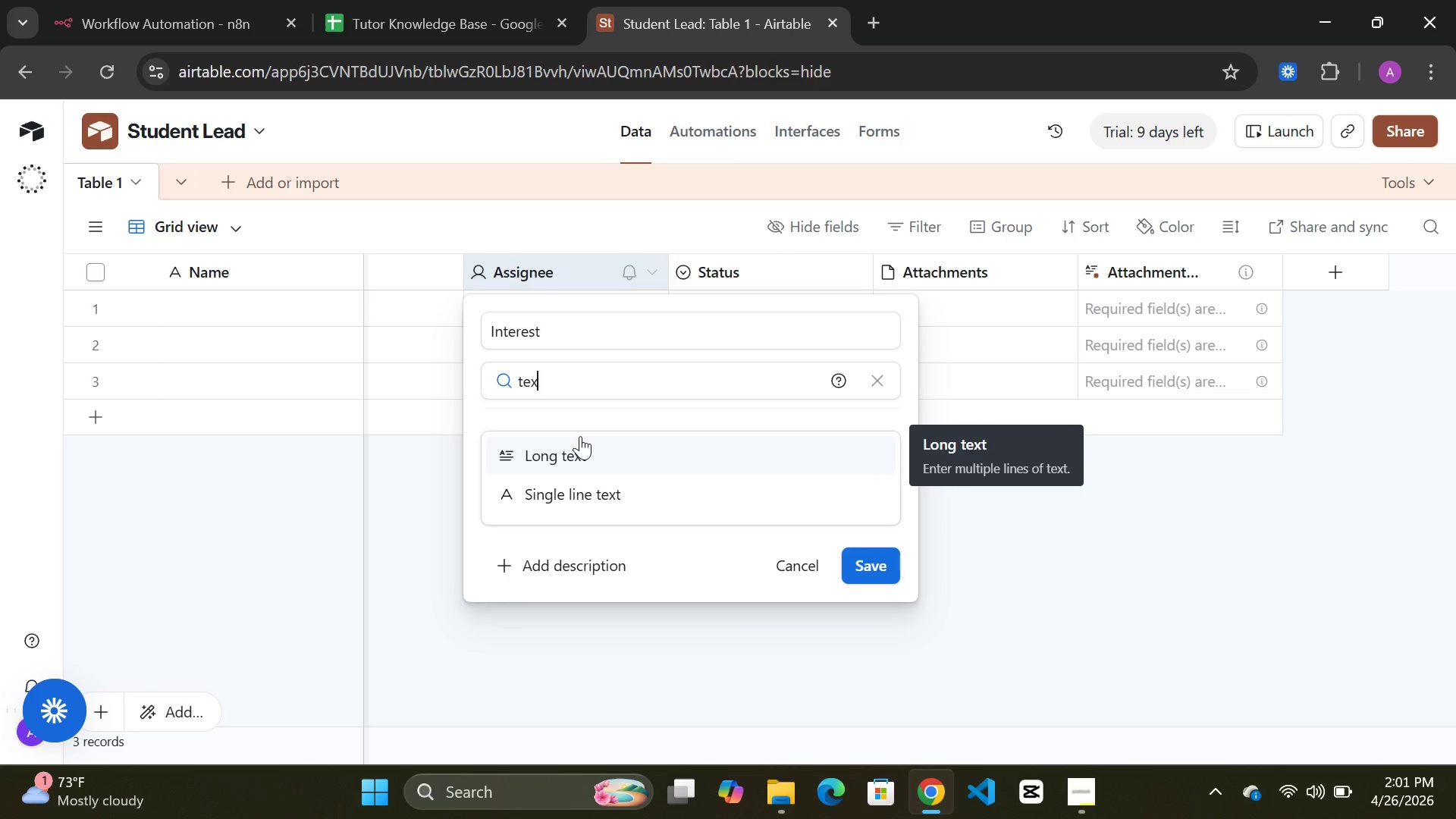 
left_click([588, 493])
 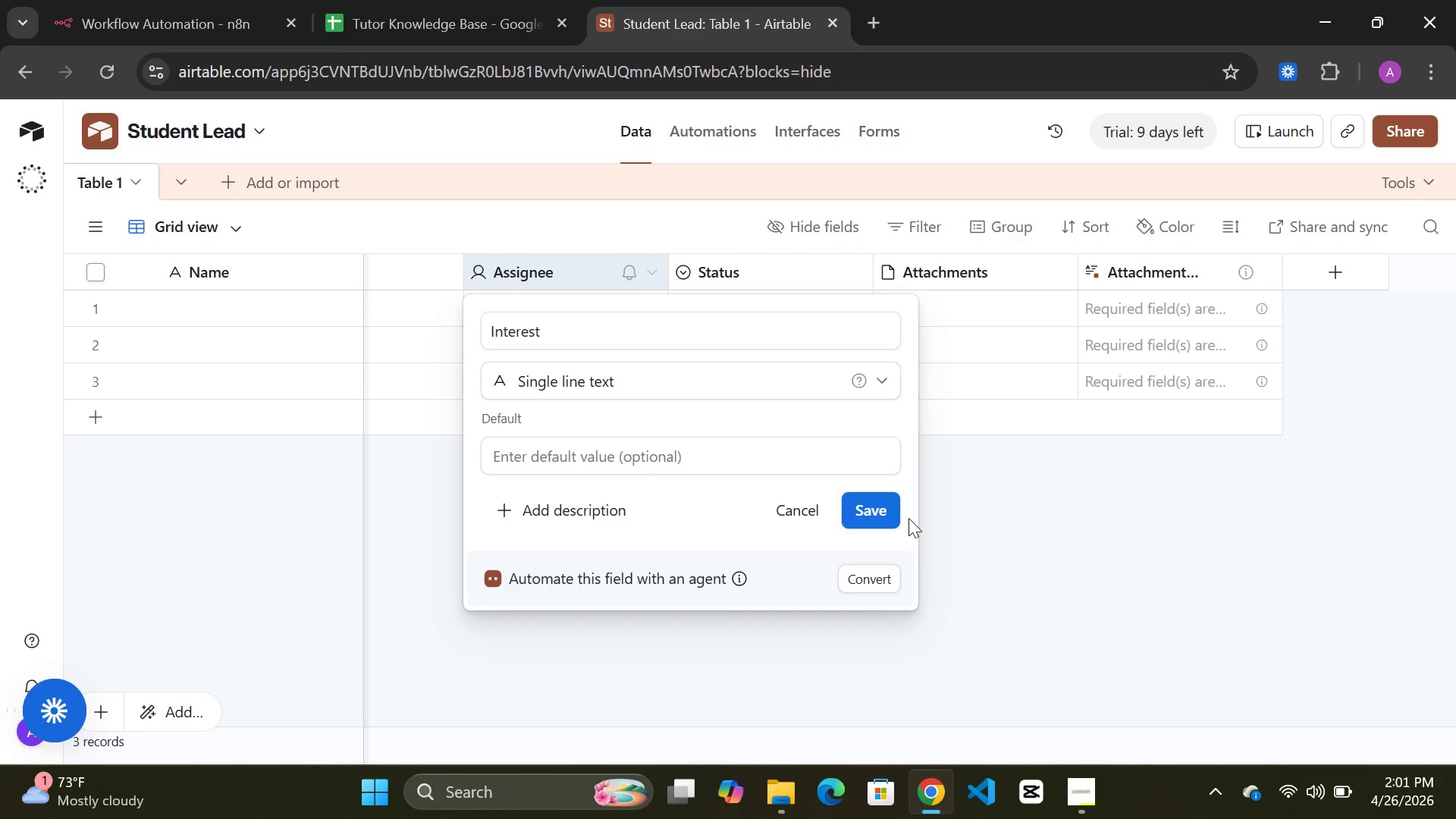 
left_click([883, 518])
 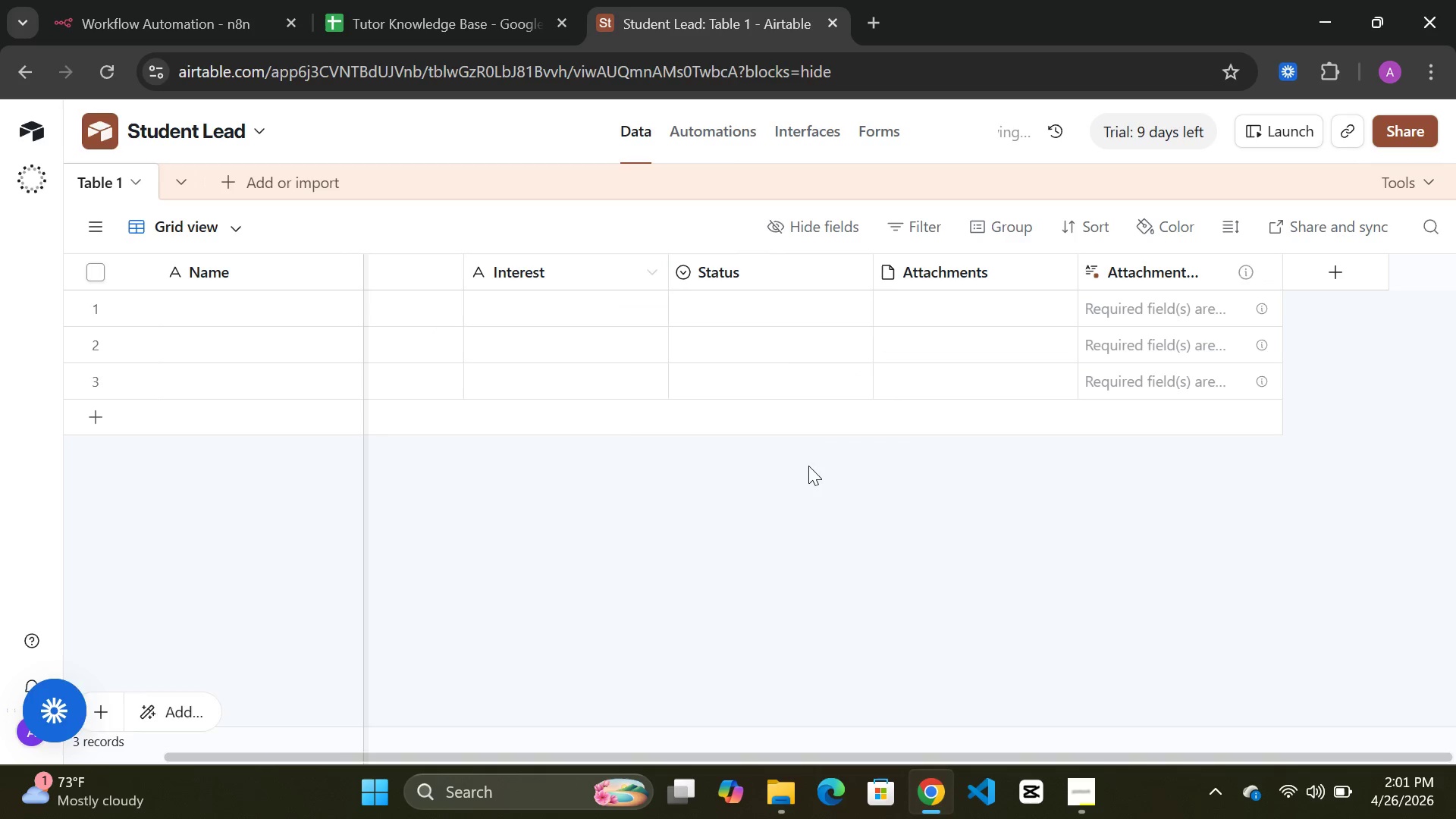 
wait(6.89)
 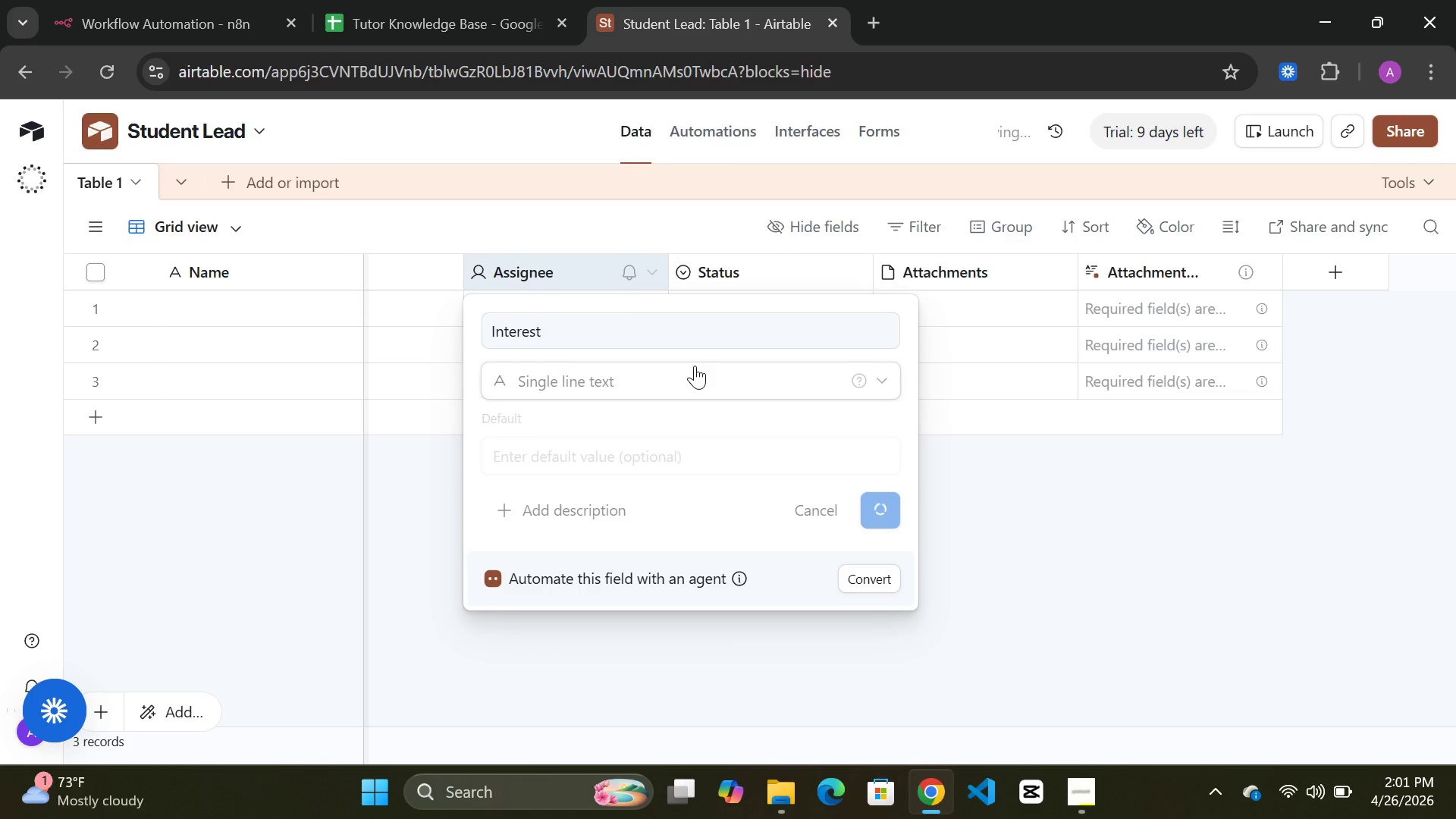 
double_click([728, 275])
 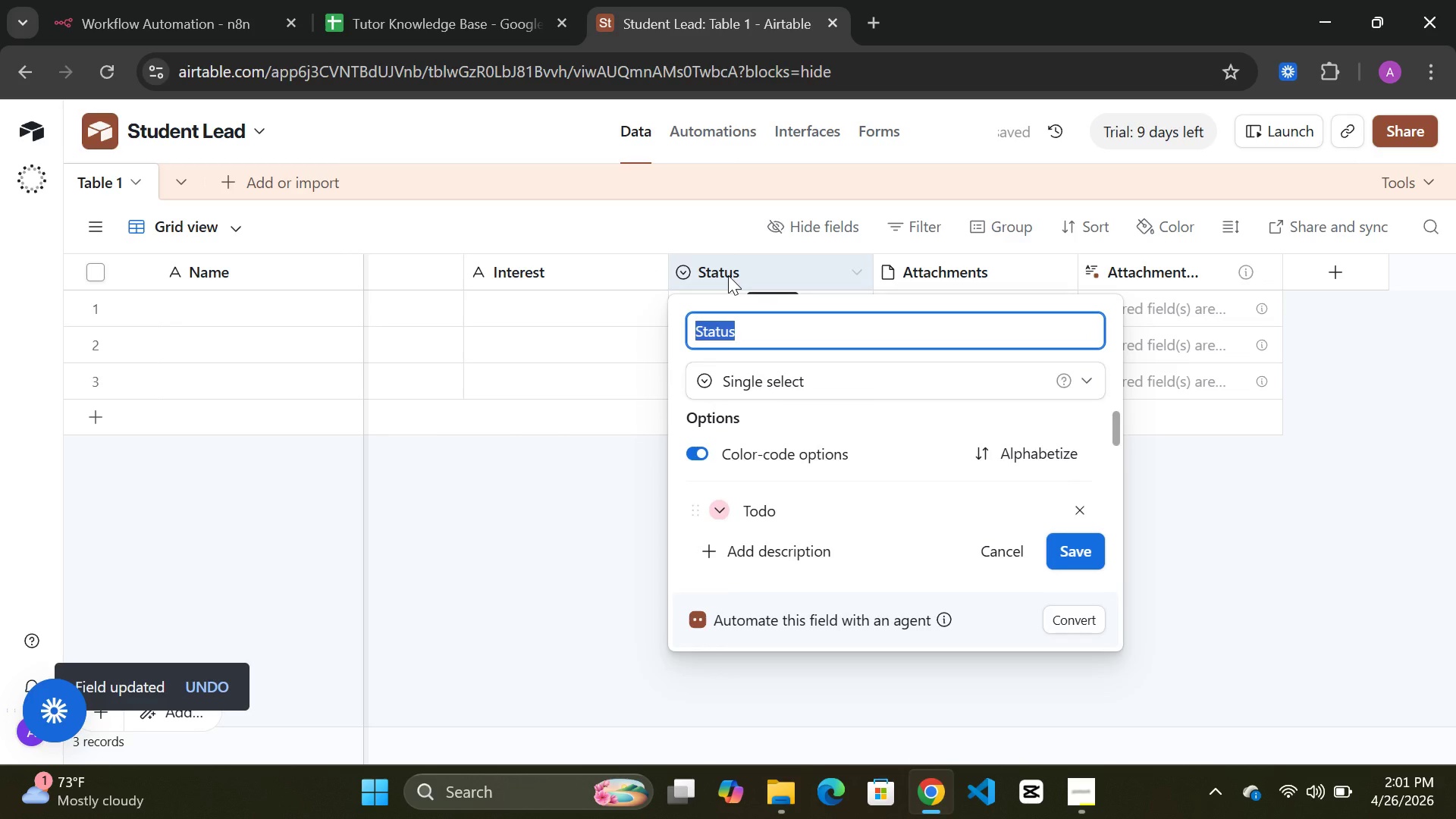 
type([Delete]request)
key(Backspace)
key(Backspace)
key(Backspace)
key(Backspace)
key(Backspace)
key(Backspace)
type(EQUEST)
 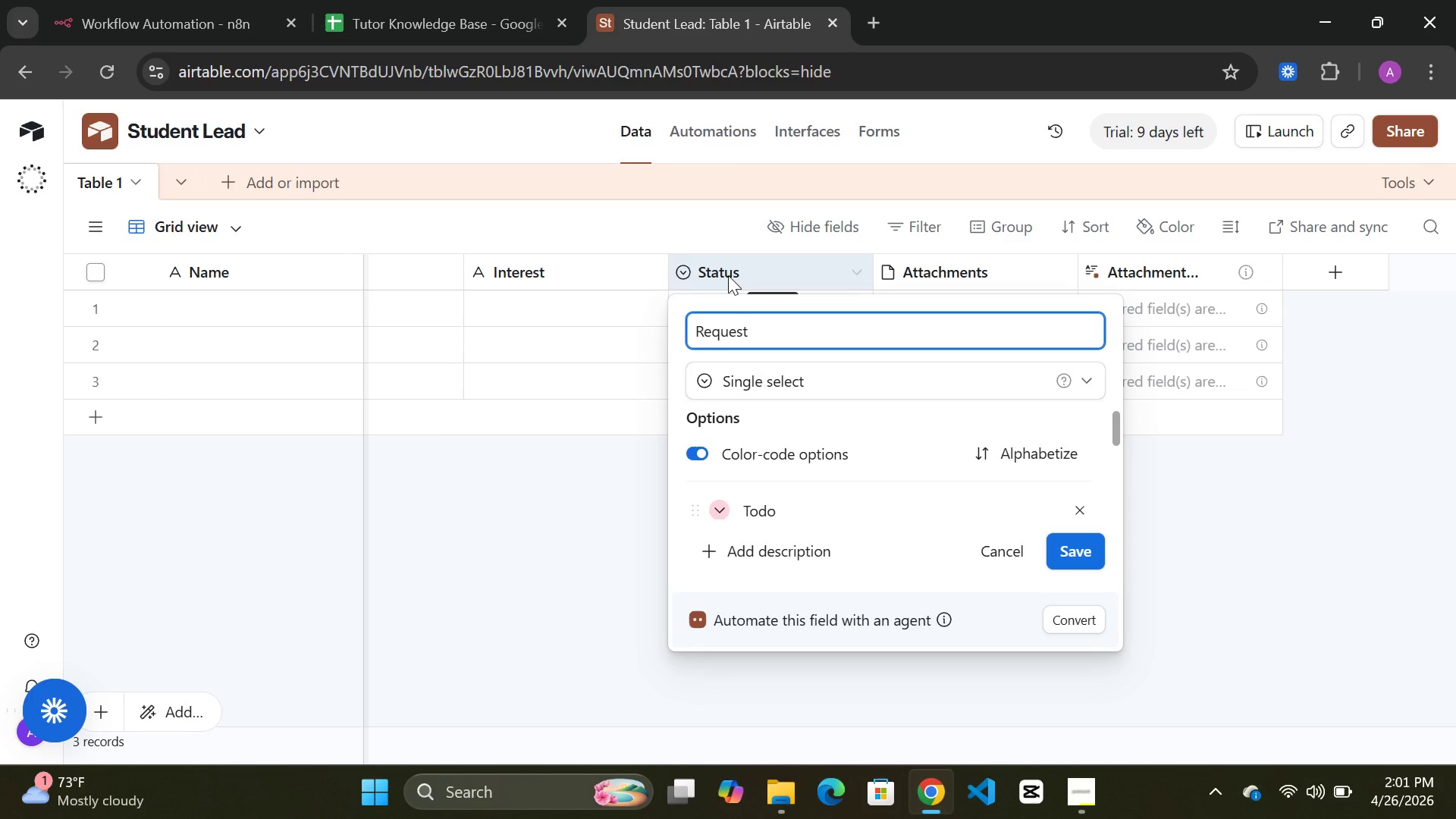 
hold_key(key=CapsLock, duration=0.31)
 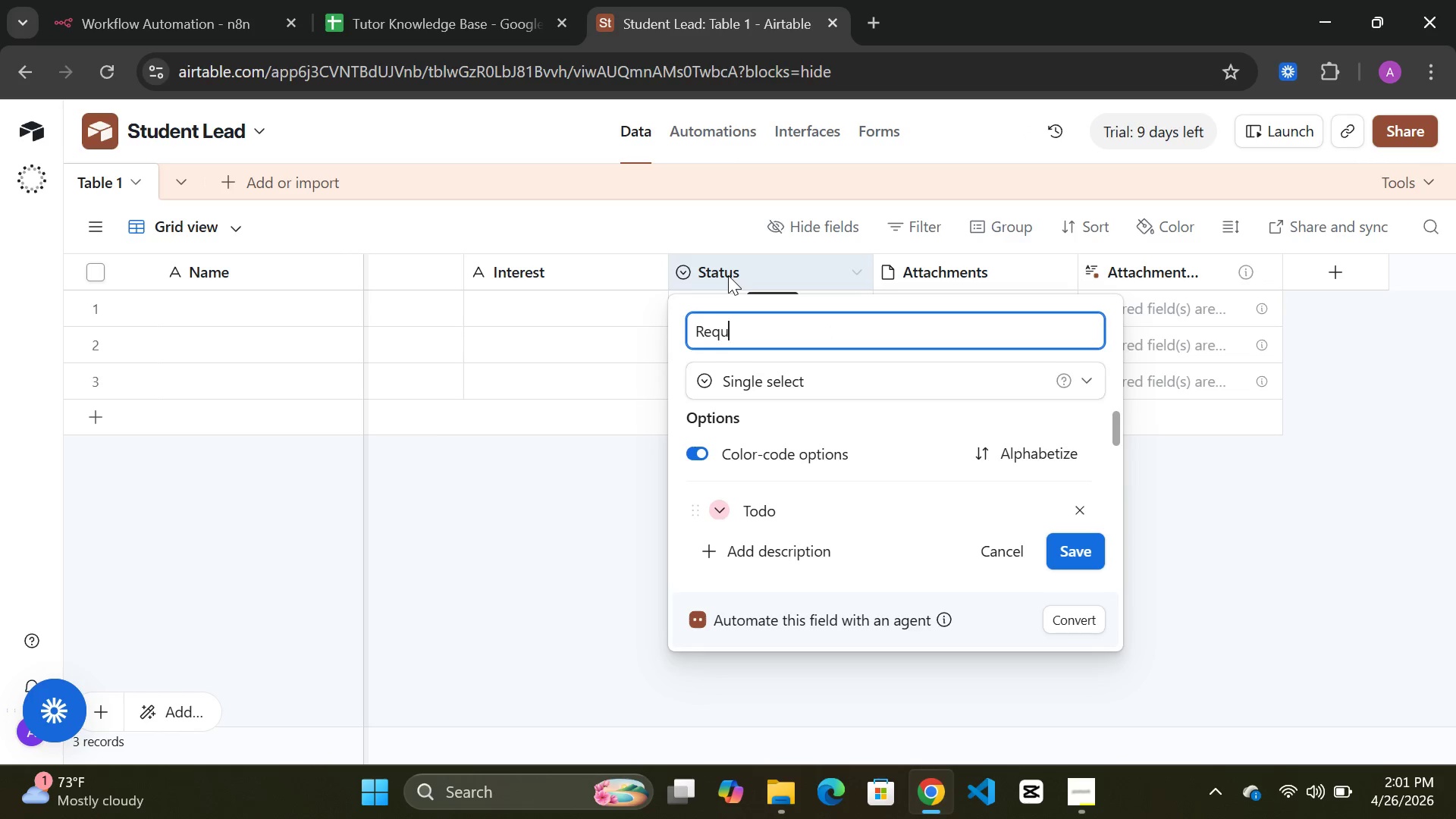 
type(ed Date)
 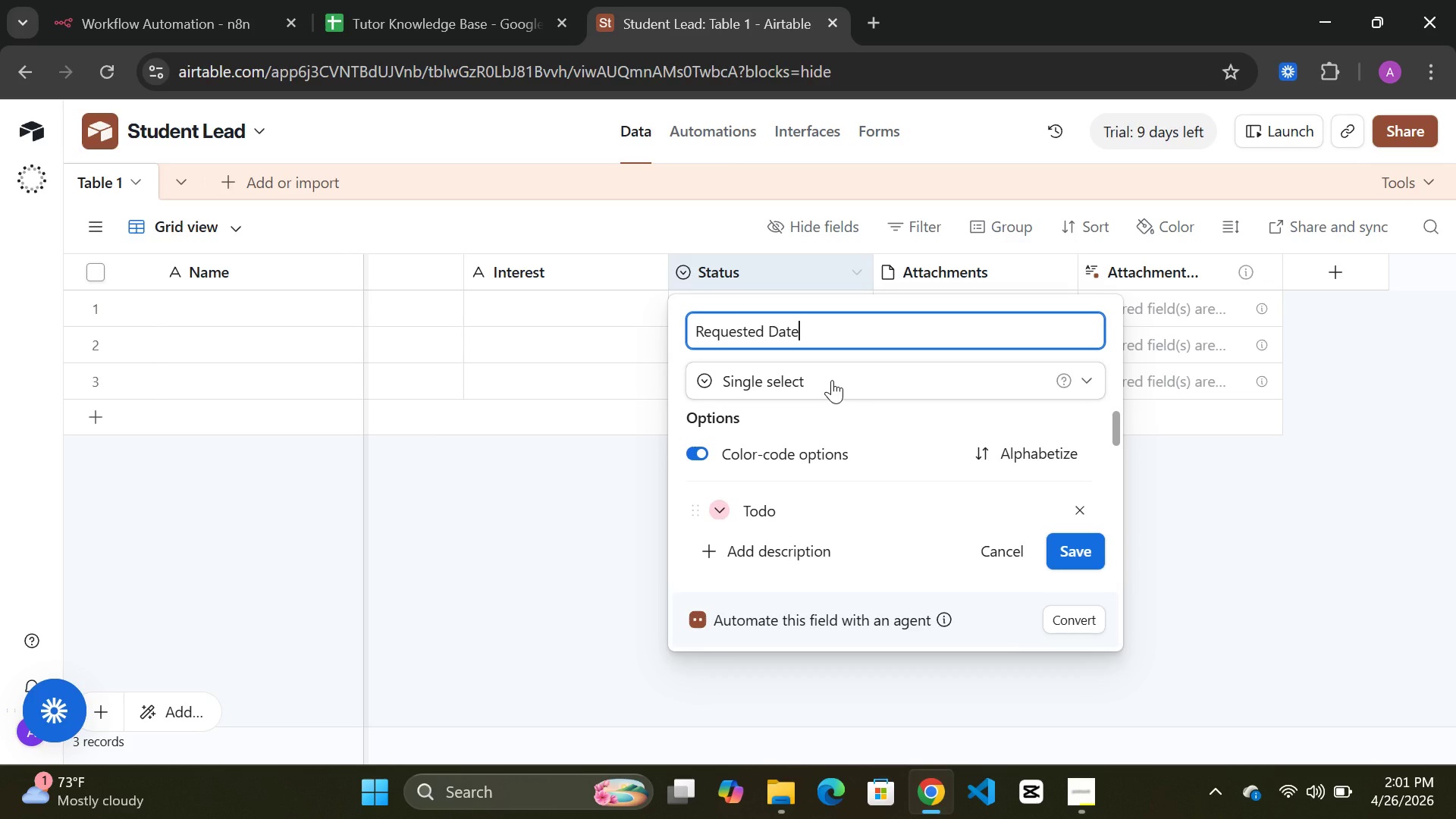 
left_click([832, 380])
 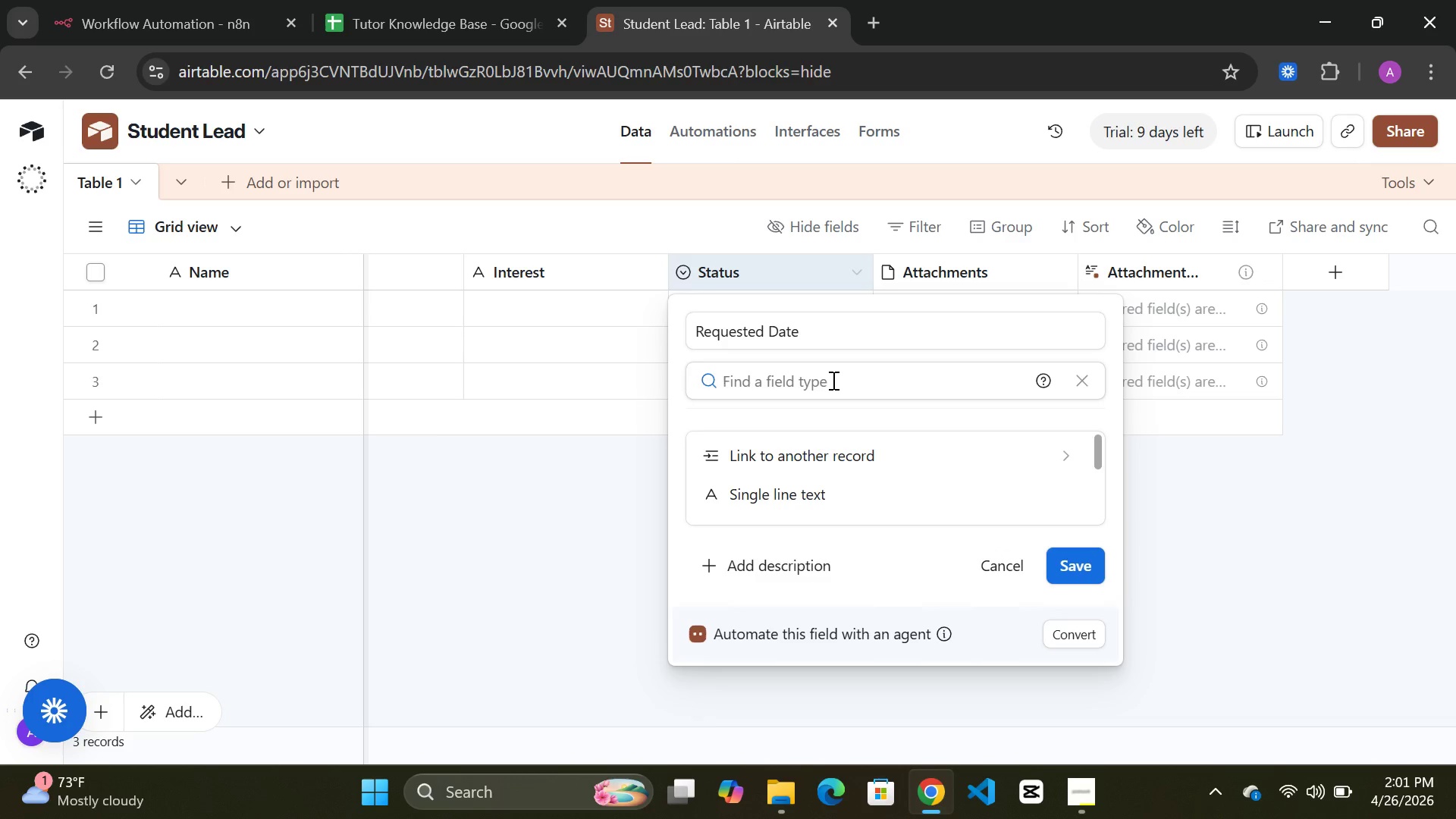 
type(date)
 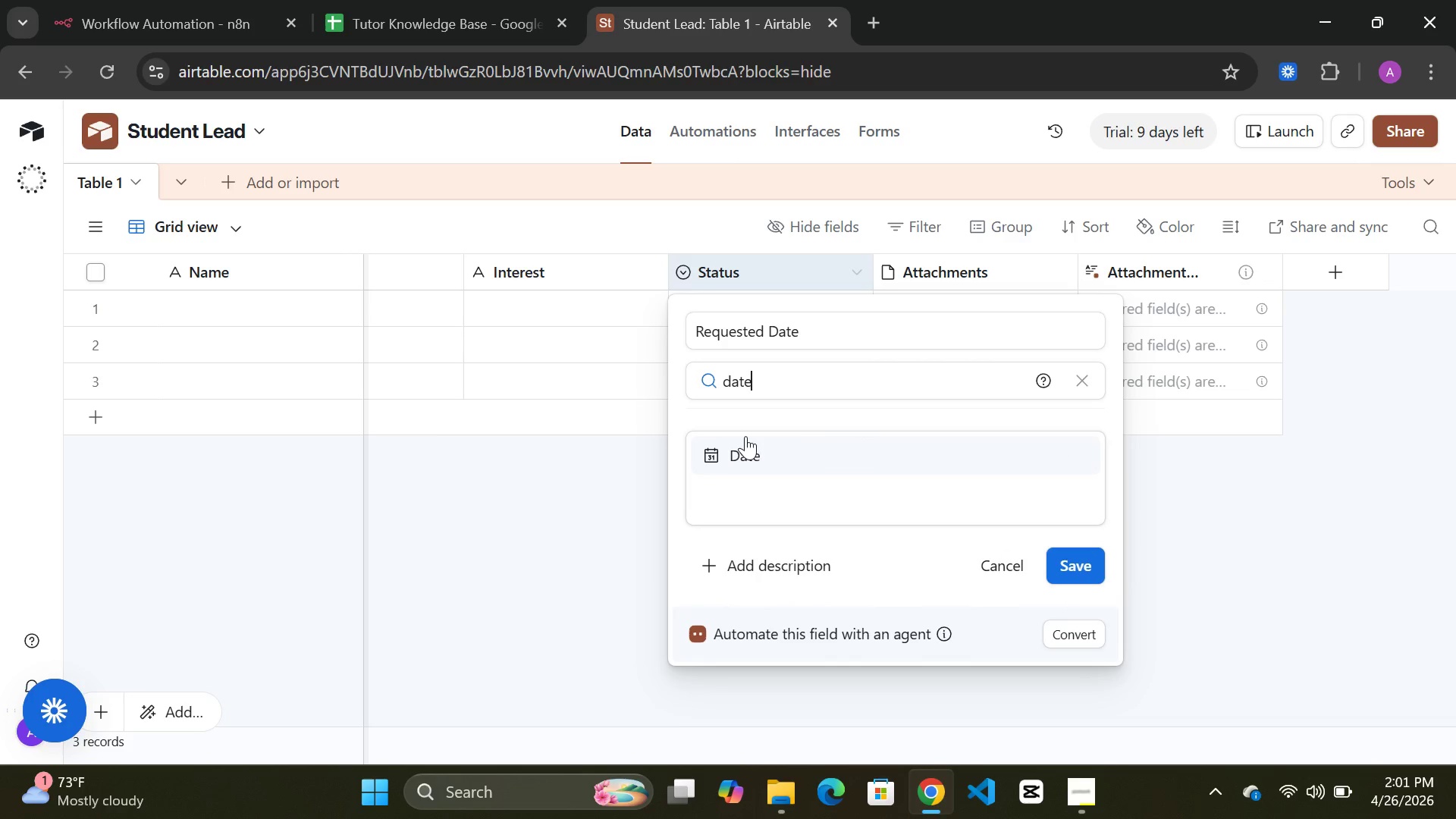 
left_click([745, 445])
 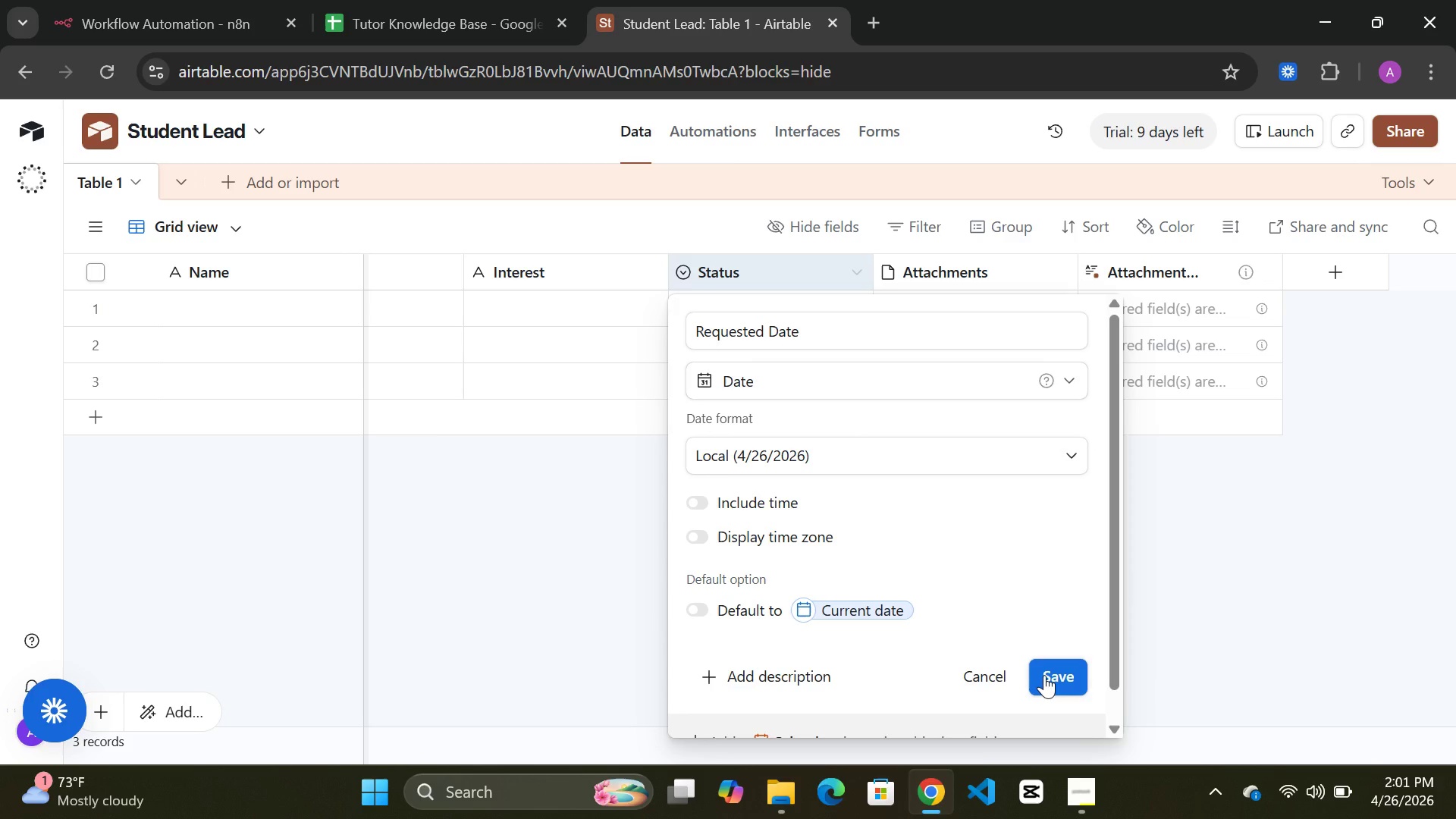 
left_click([1044, 675])
 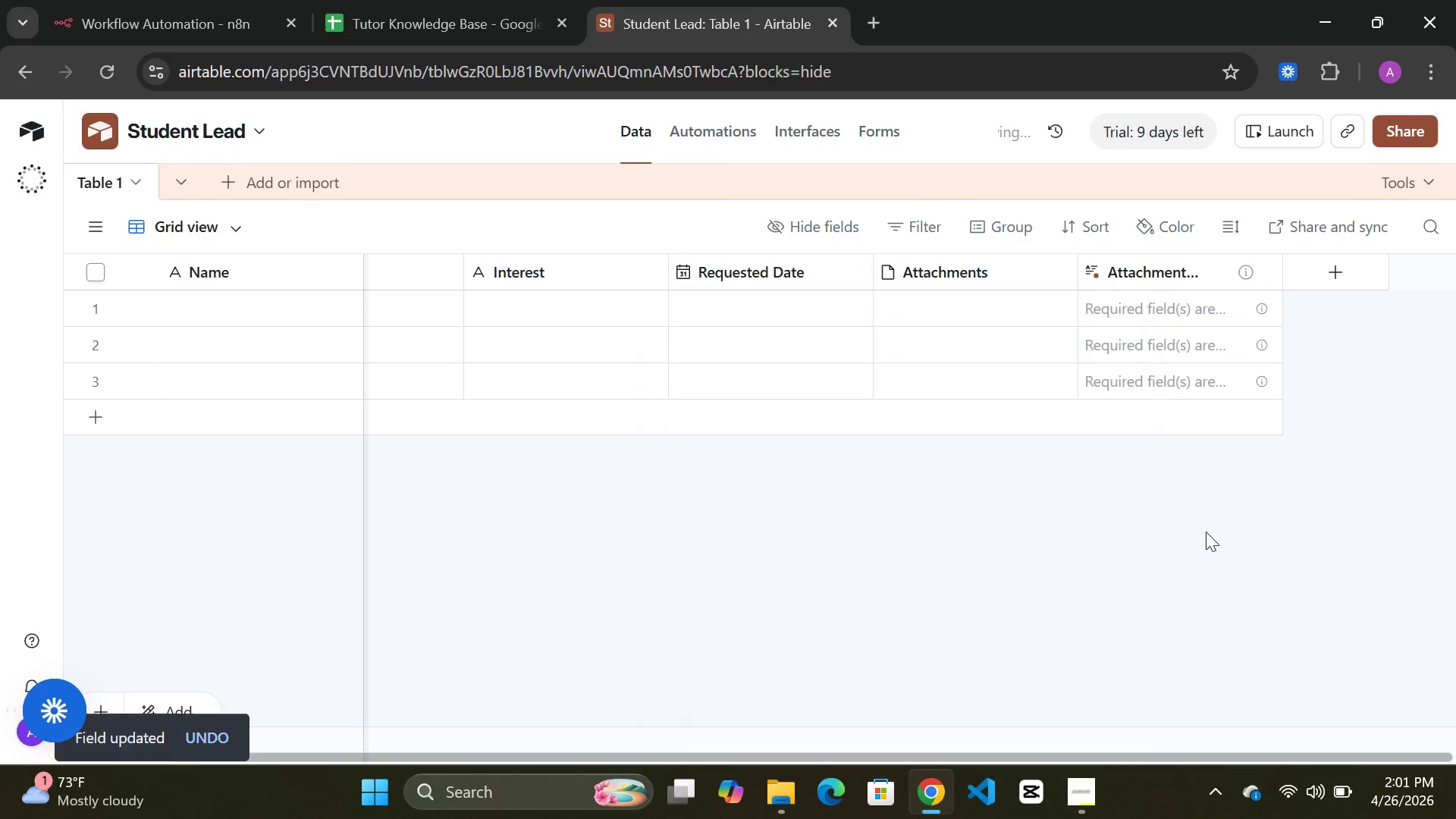 
wait(7.25)
 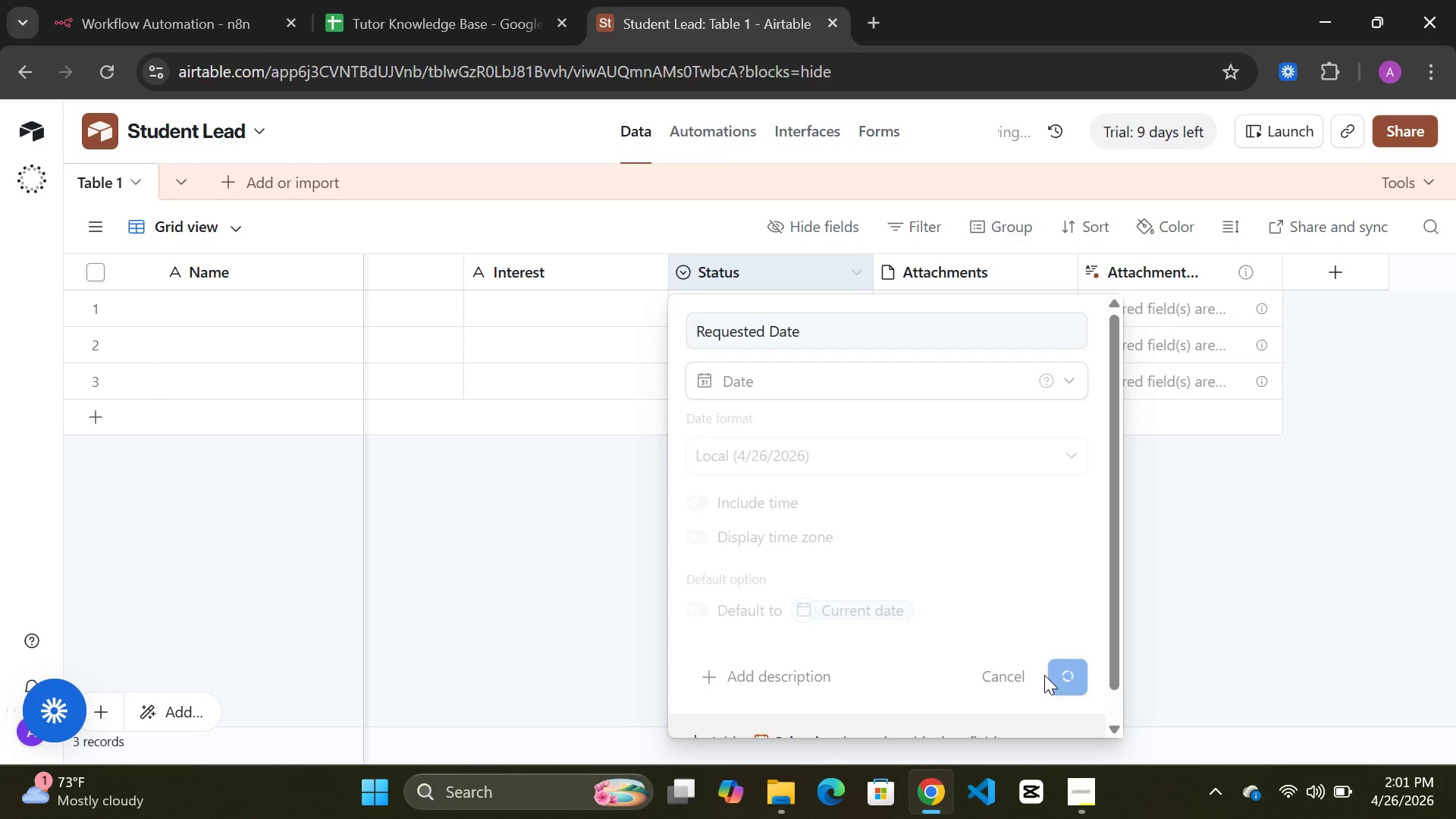 
right_click([949, 271])
 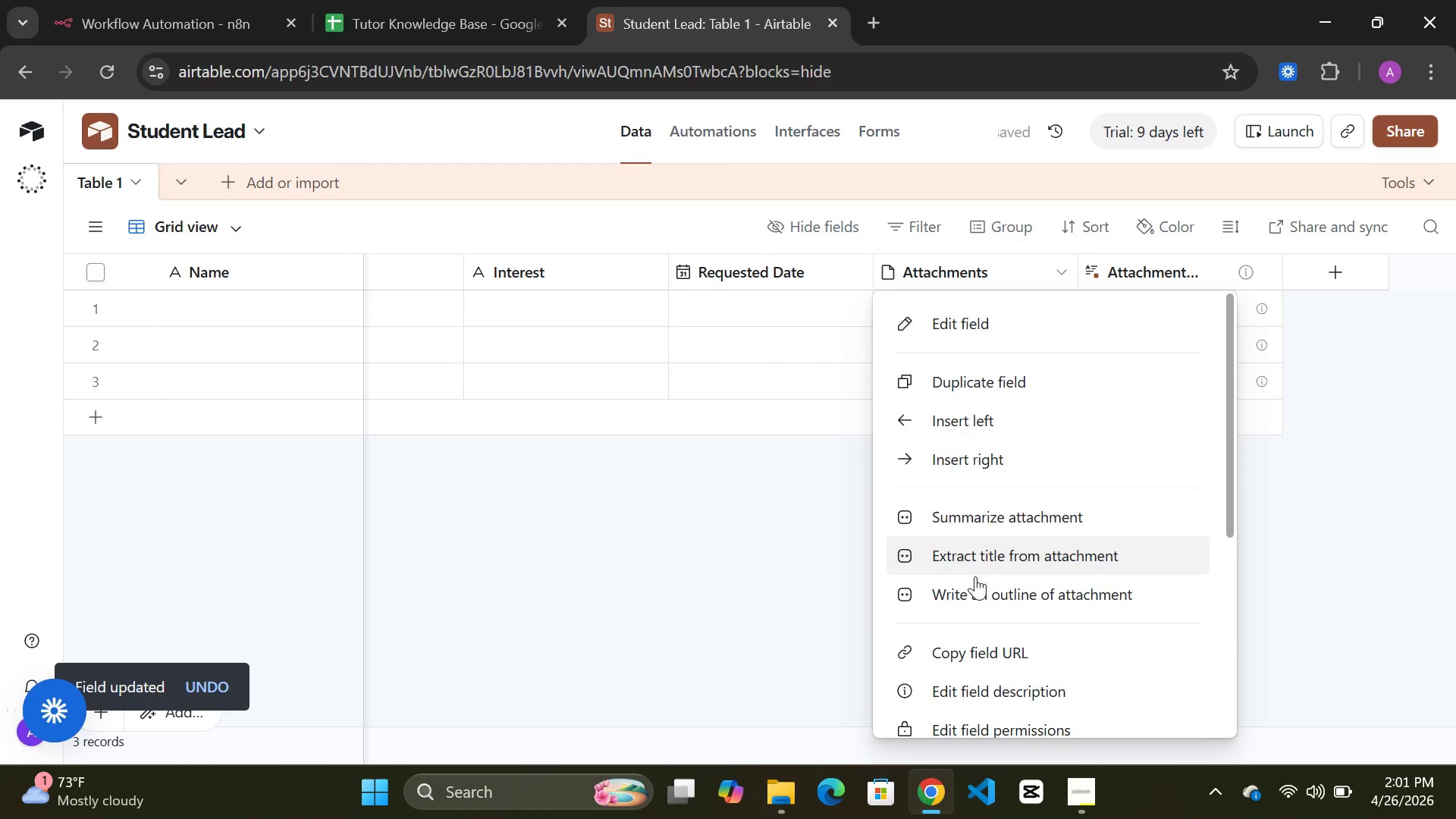 
scroll: coordinate [947, 672], scroll_direction: down, amount: 4.0
 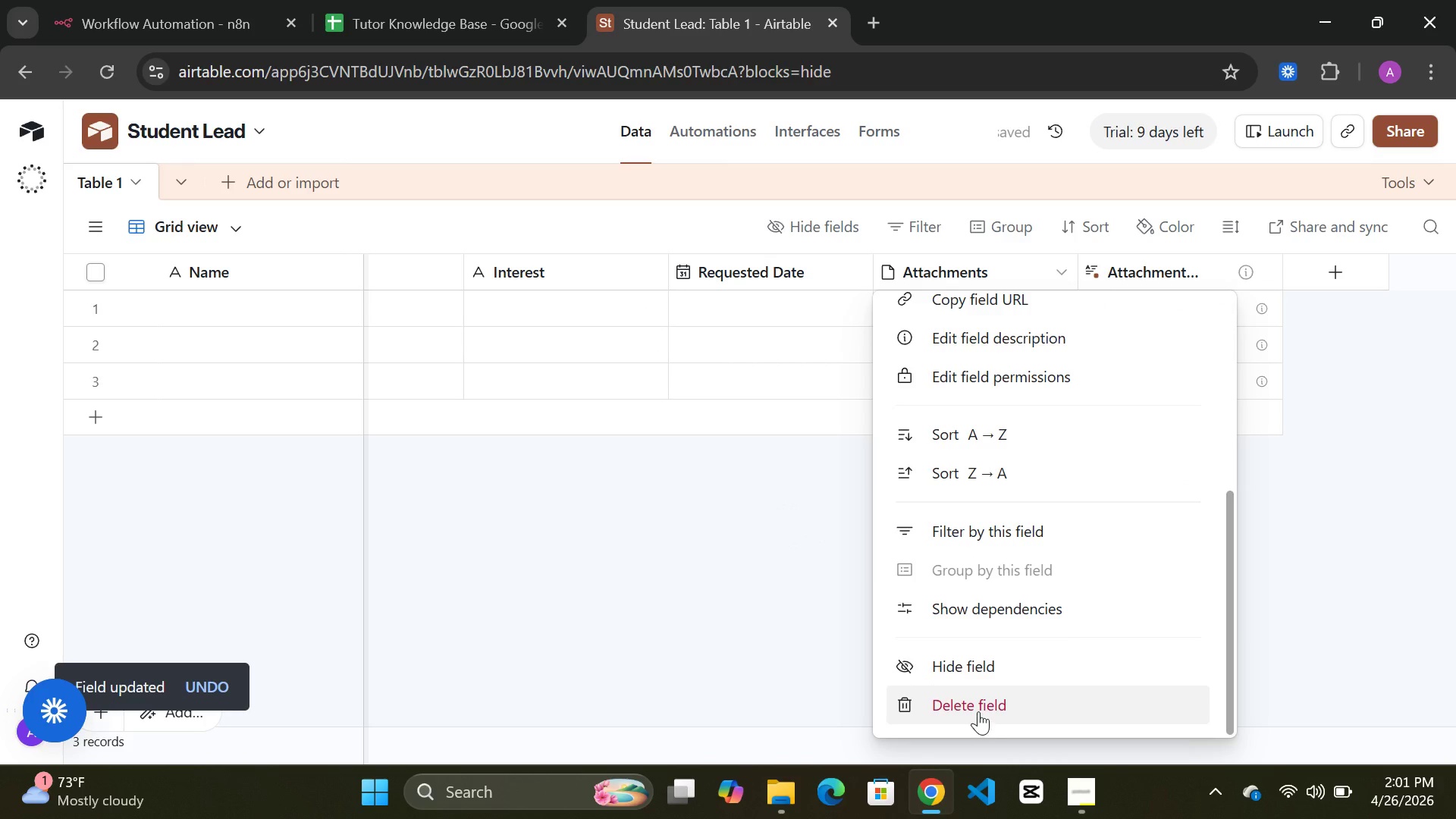 
left_click([978, 711])
 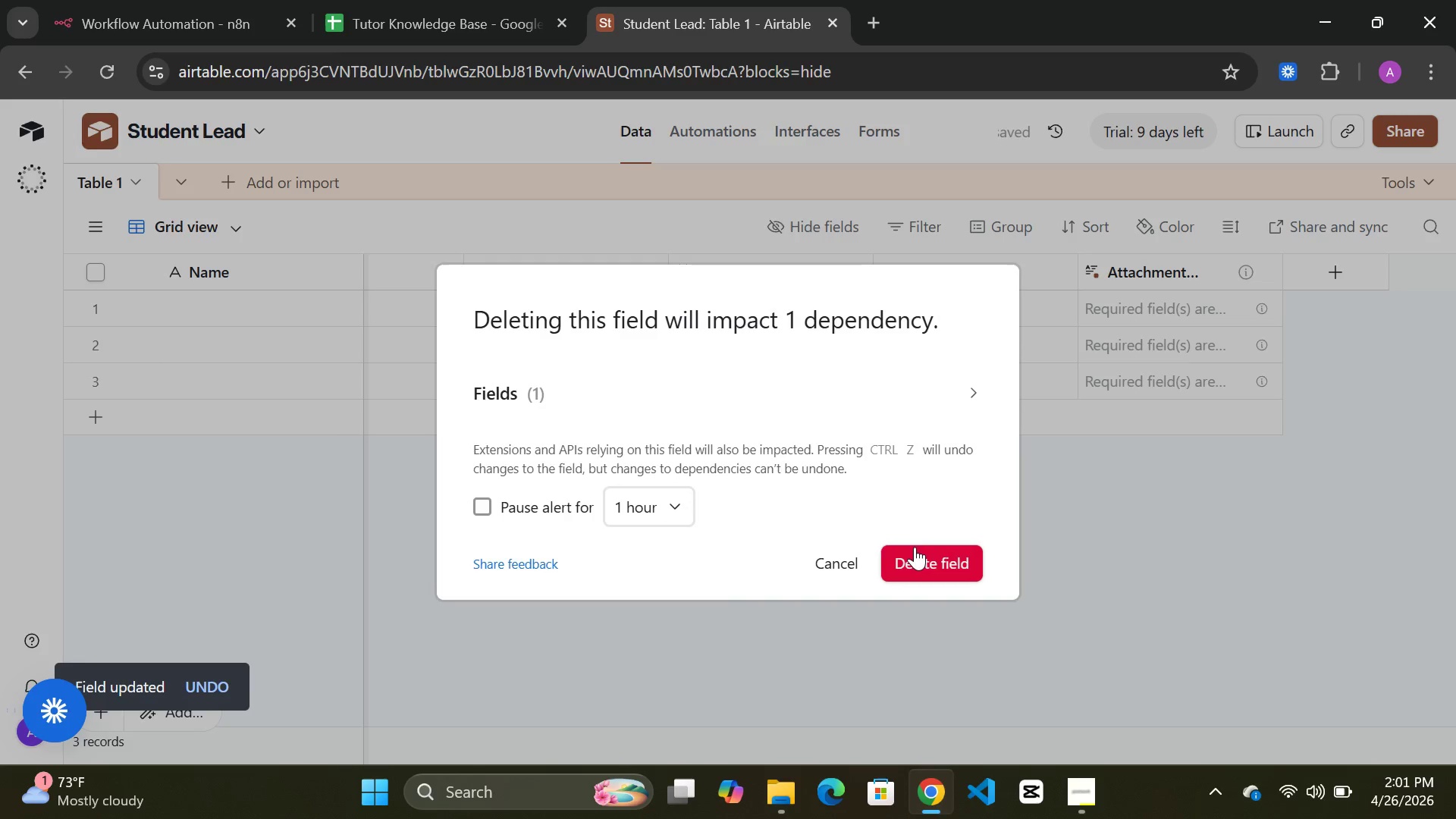 
left_click([915, 547])
 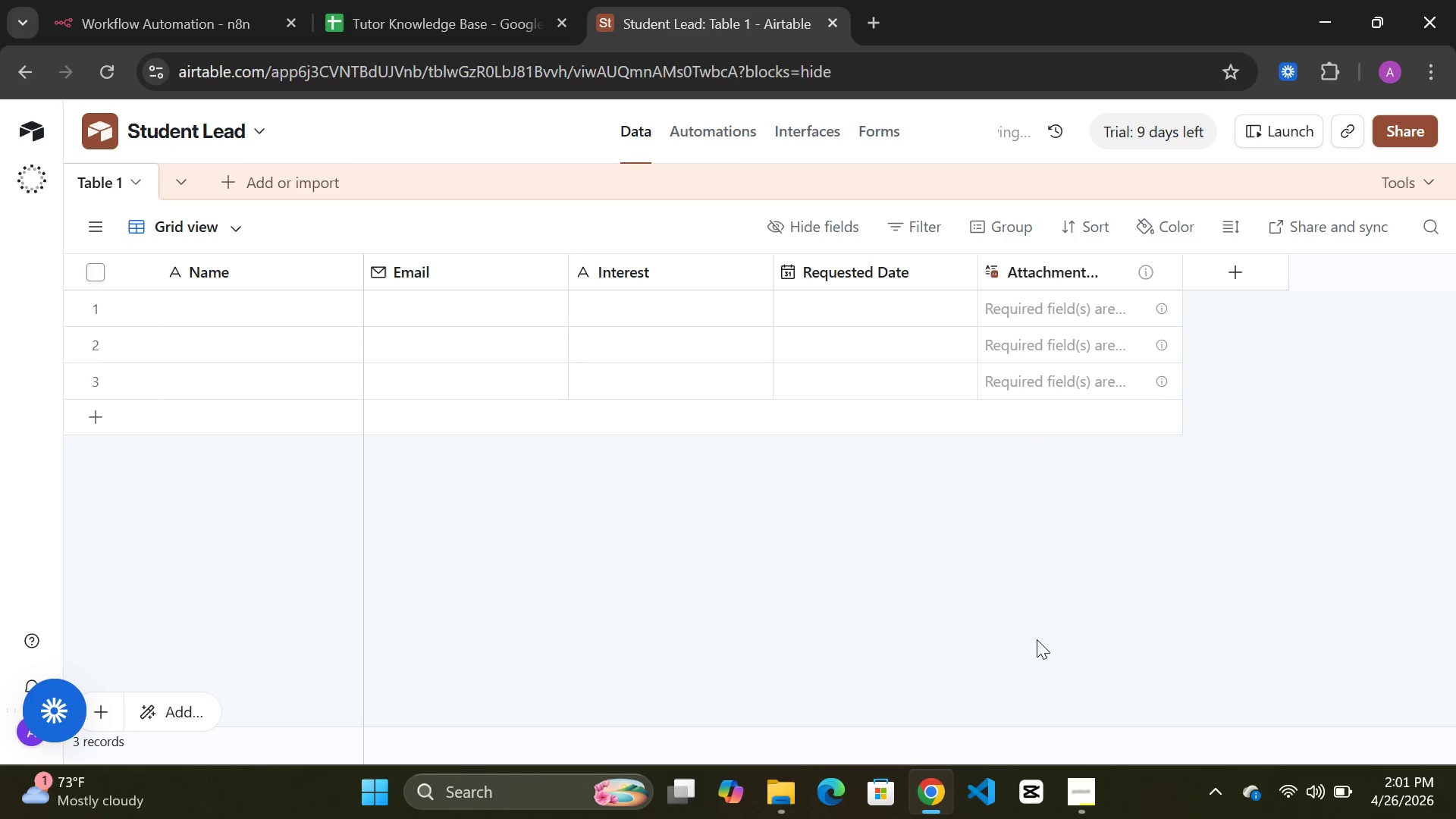 
left_click([1070, 797])